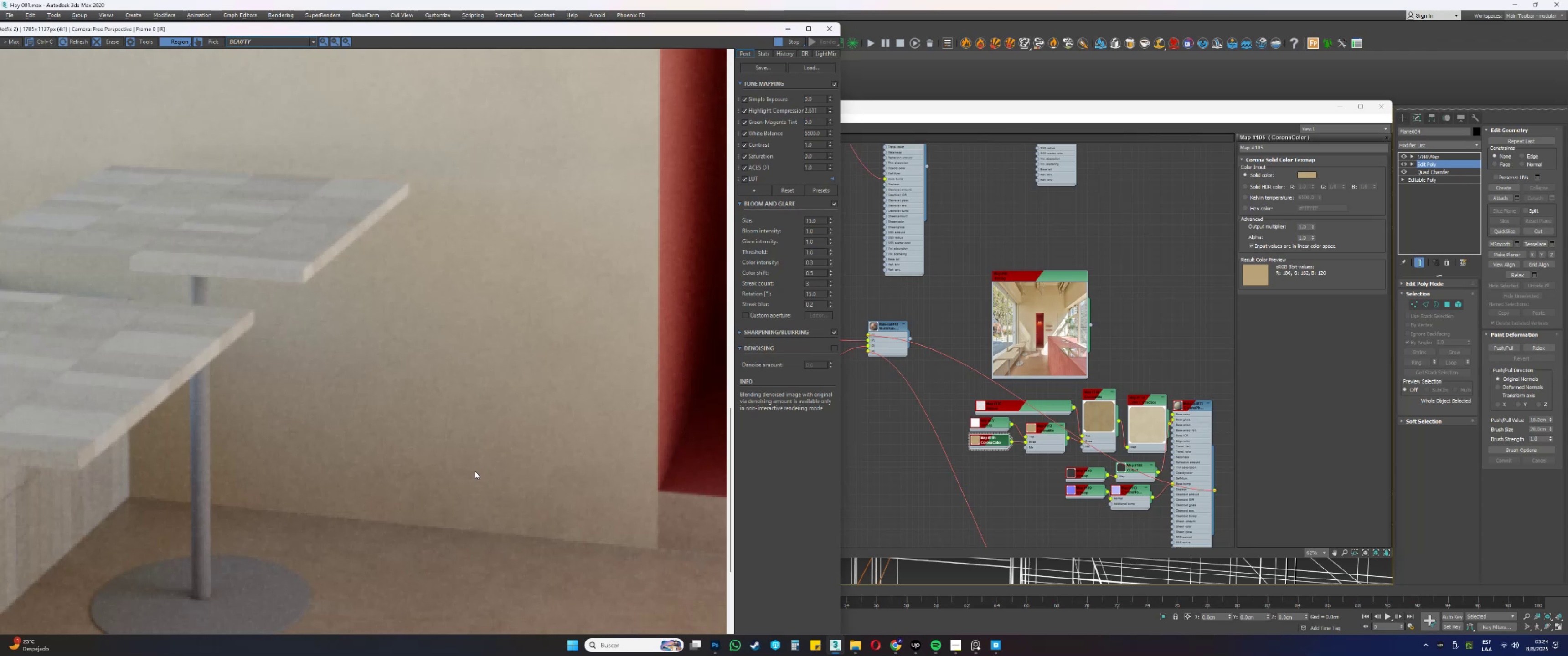 
wait(45.94)
 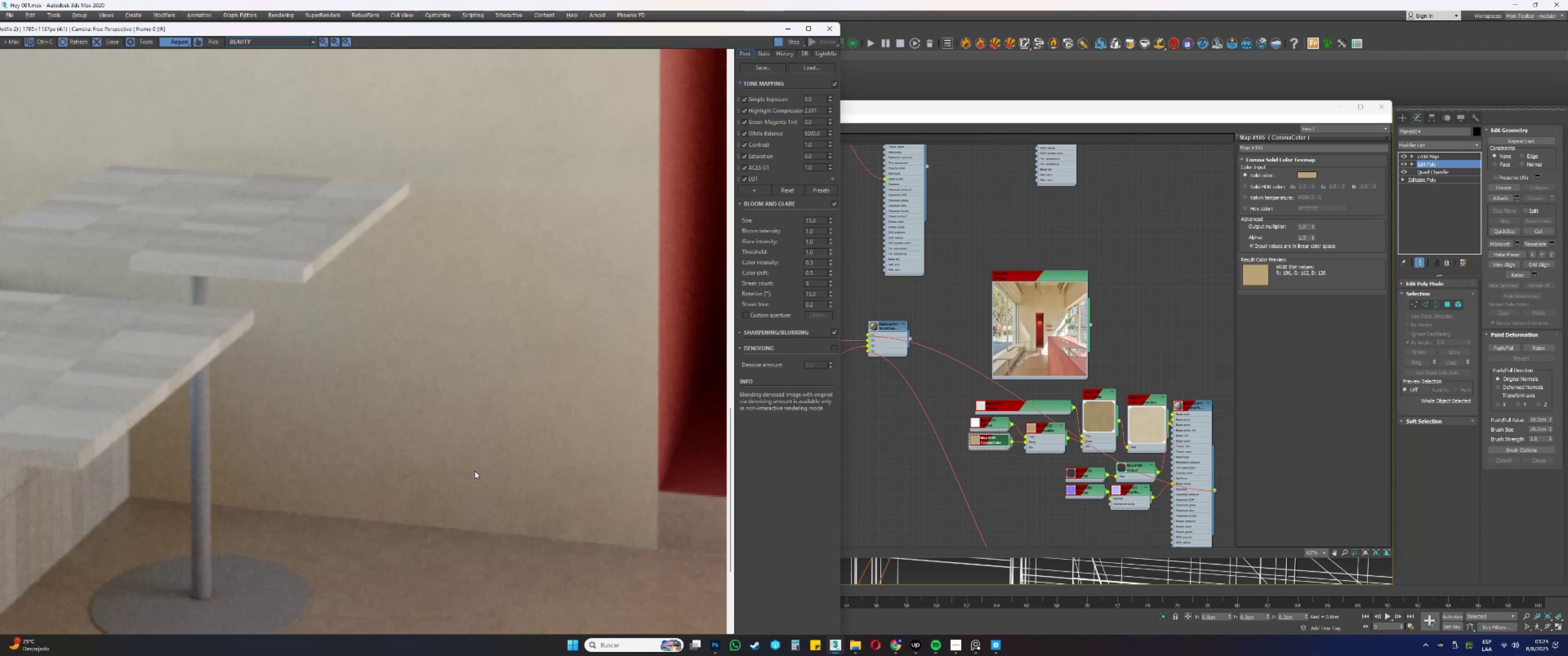 
scroll: coordinate [226, 465], scroll_direction: up, amount: 3.0
 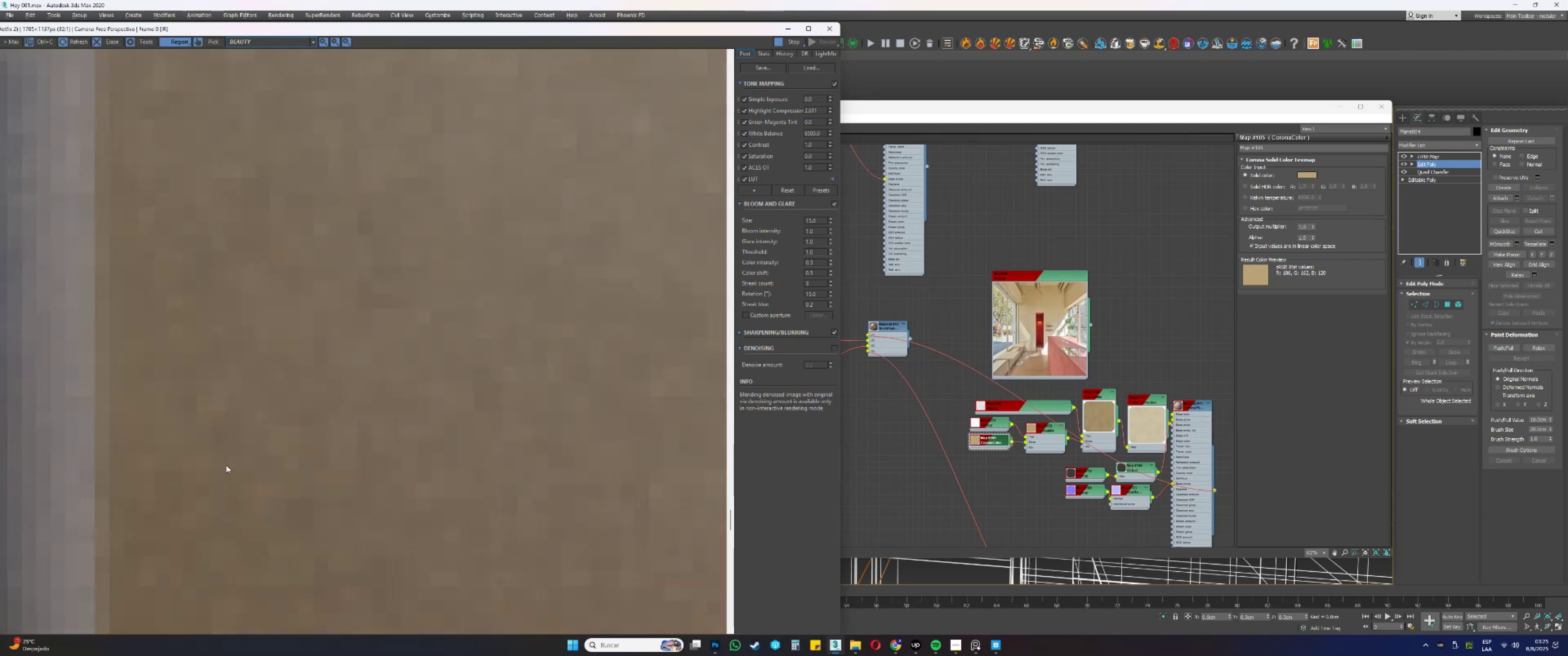 
scroll: coordinate [336, 444], scroll_direction: down, amount: 5.0
 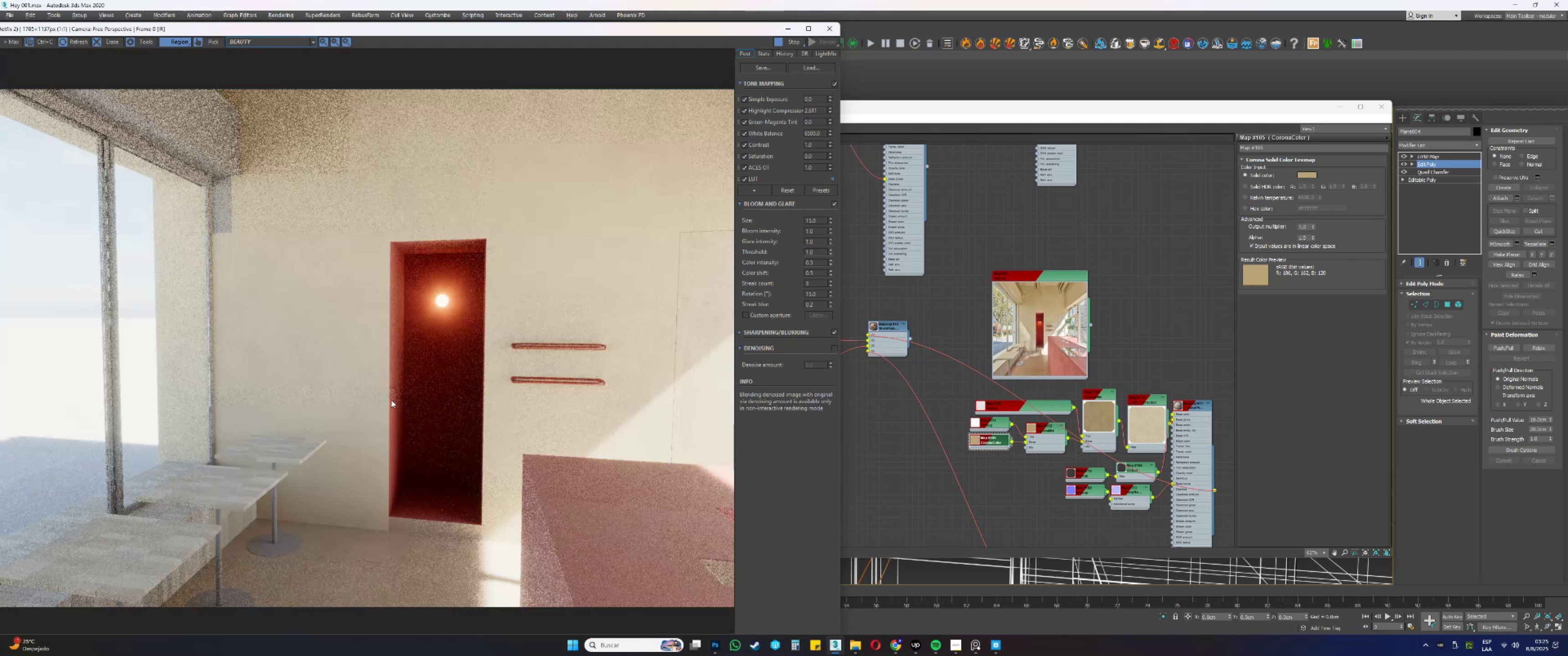 
scroll: coordinate [332, 292], scroll_direction: up, amount: 1.0
 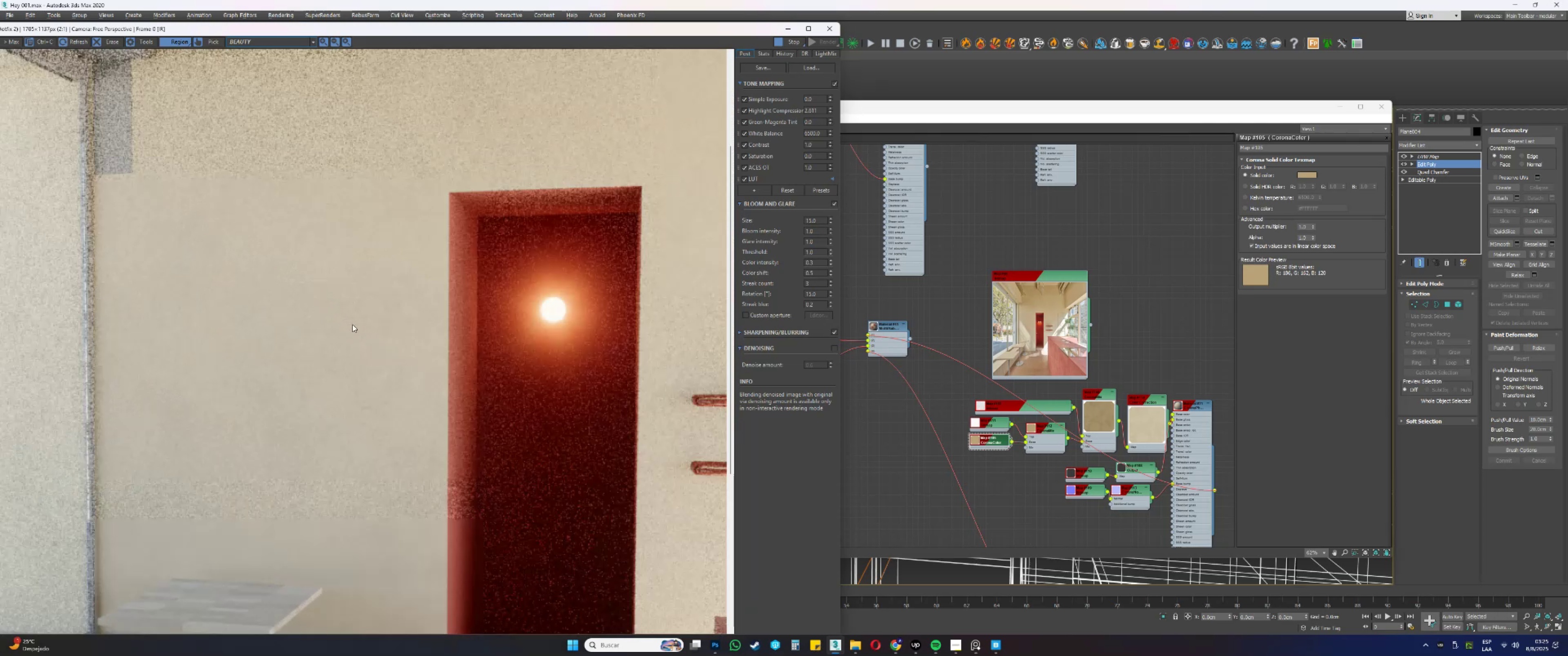 
scroll: coordinate [357, 329], scroll_direction: down, amount: 1.0
 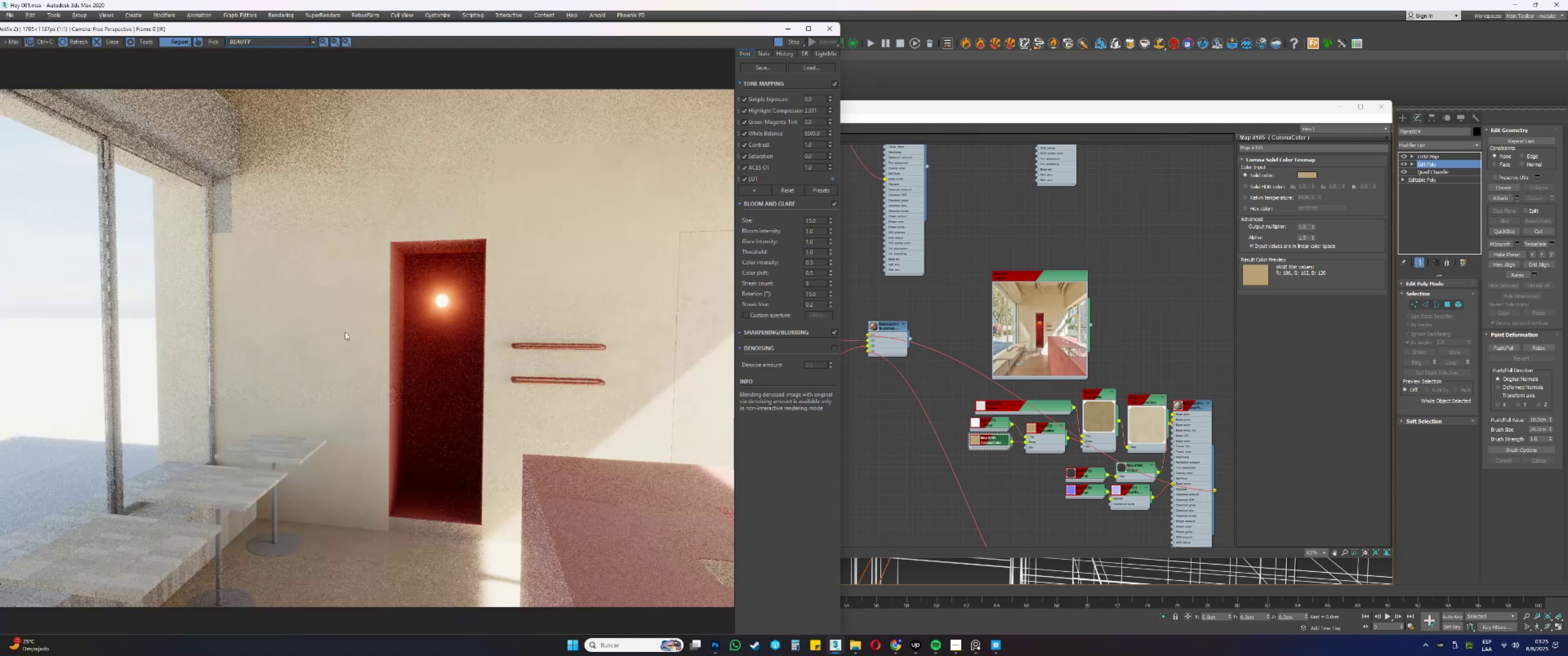 
scroll: coordinate [263, 347], scroll_direction: up, amount: 2.0
 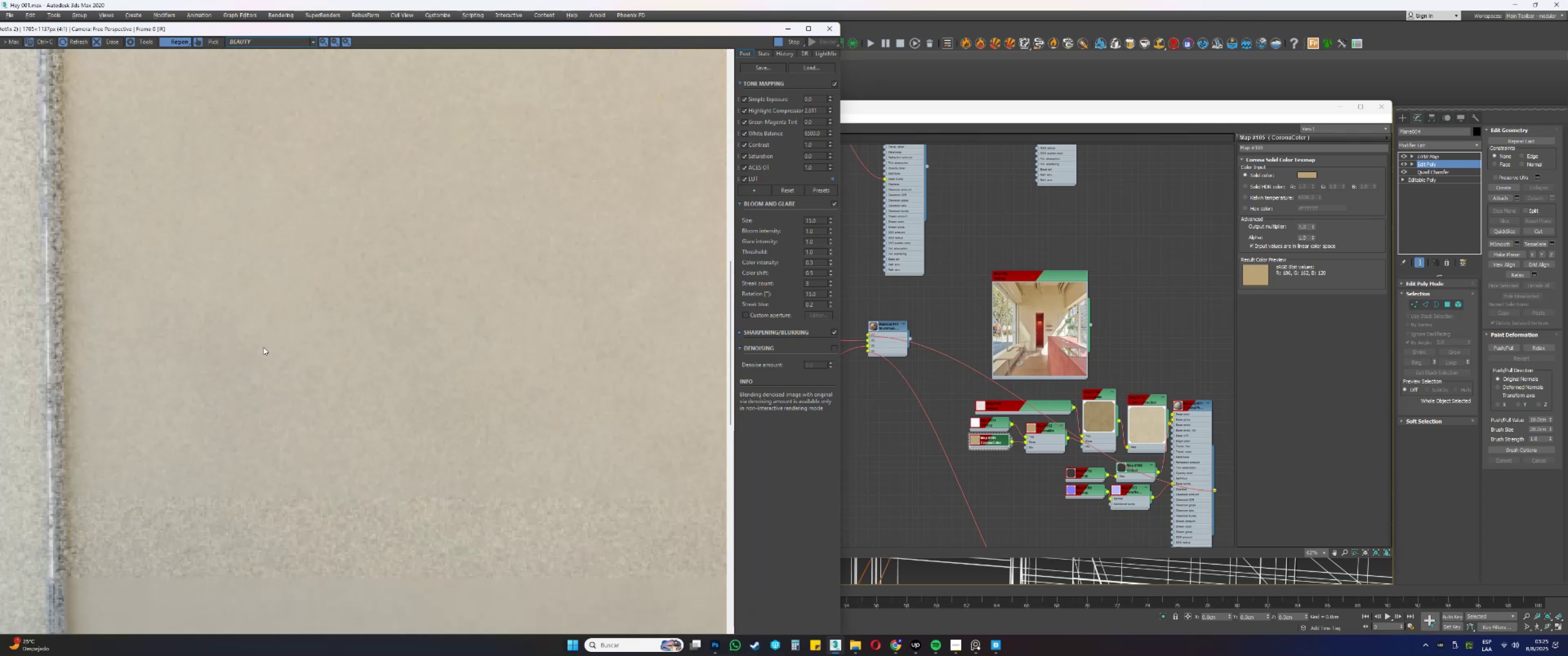 
scroll: coordinate [263, 347], scroll_direction: down, amount: 2.0
 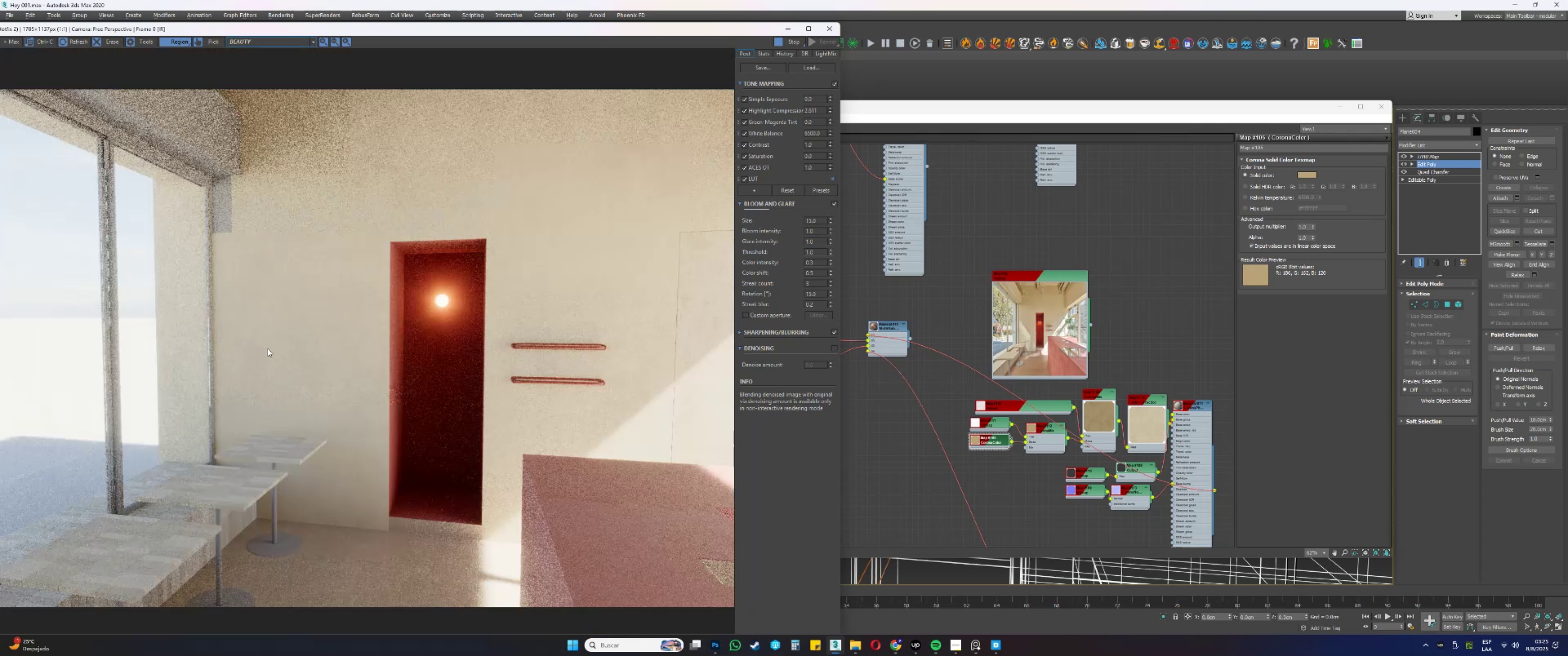 
scroll: coordinate [347, 572], scroll_direction: up, amount: 2.0
 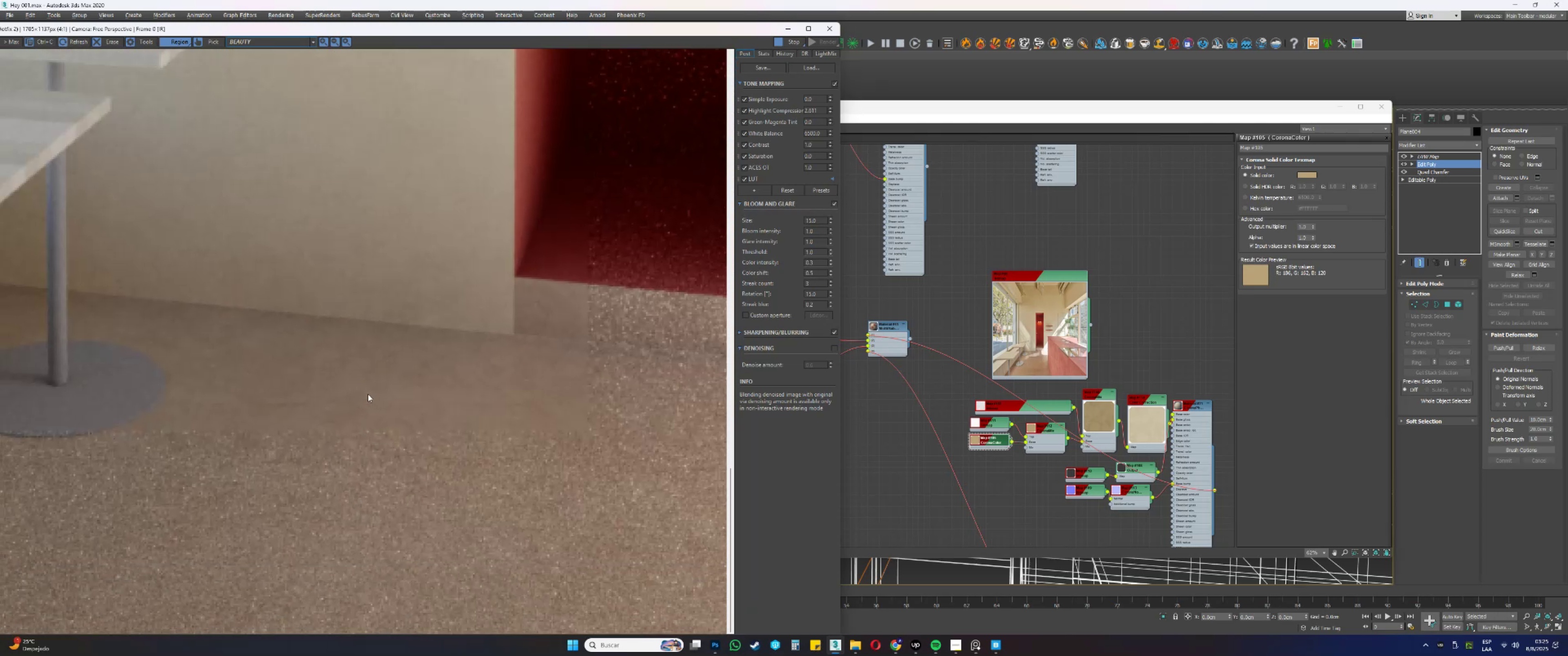 
scroll: coordinate [368, 394], scroll_direction: down, amount: 1.0
 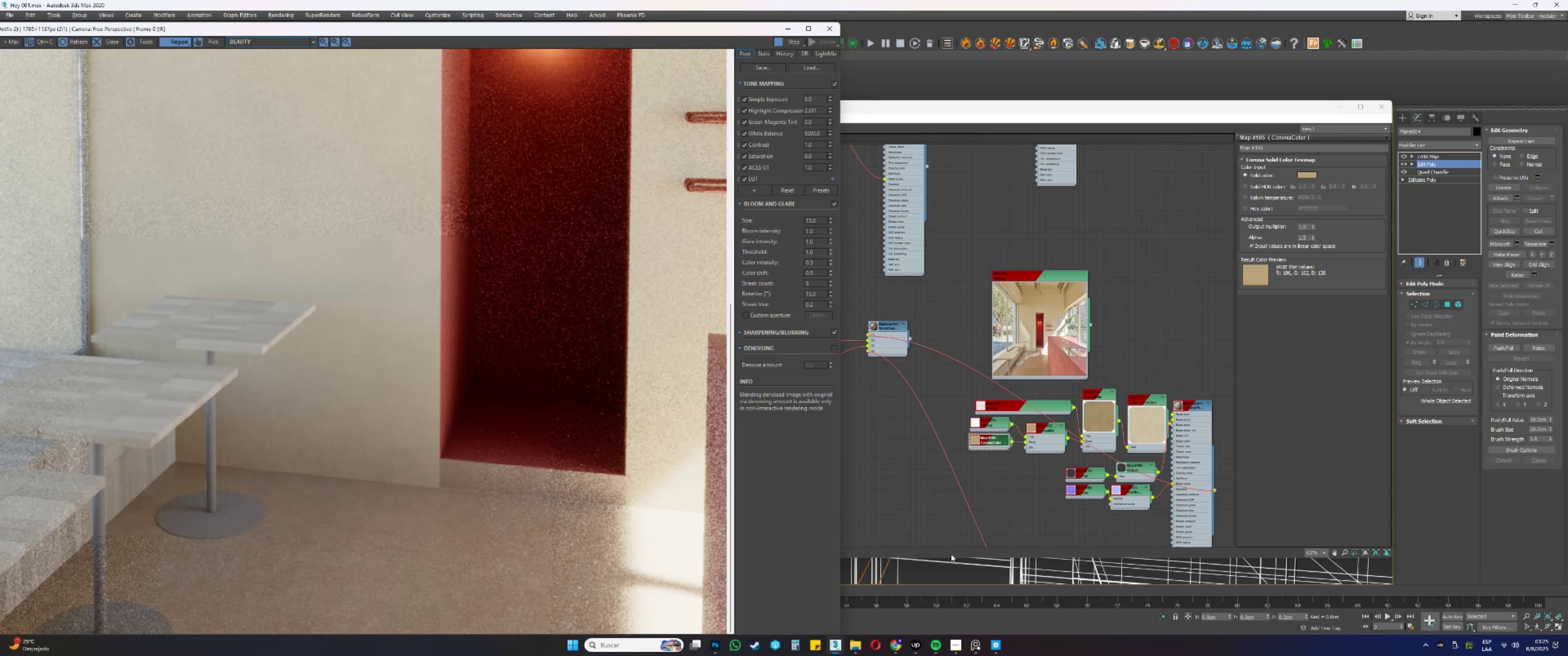 
left_click([978, 644])
 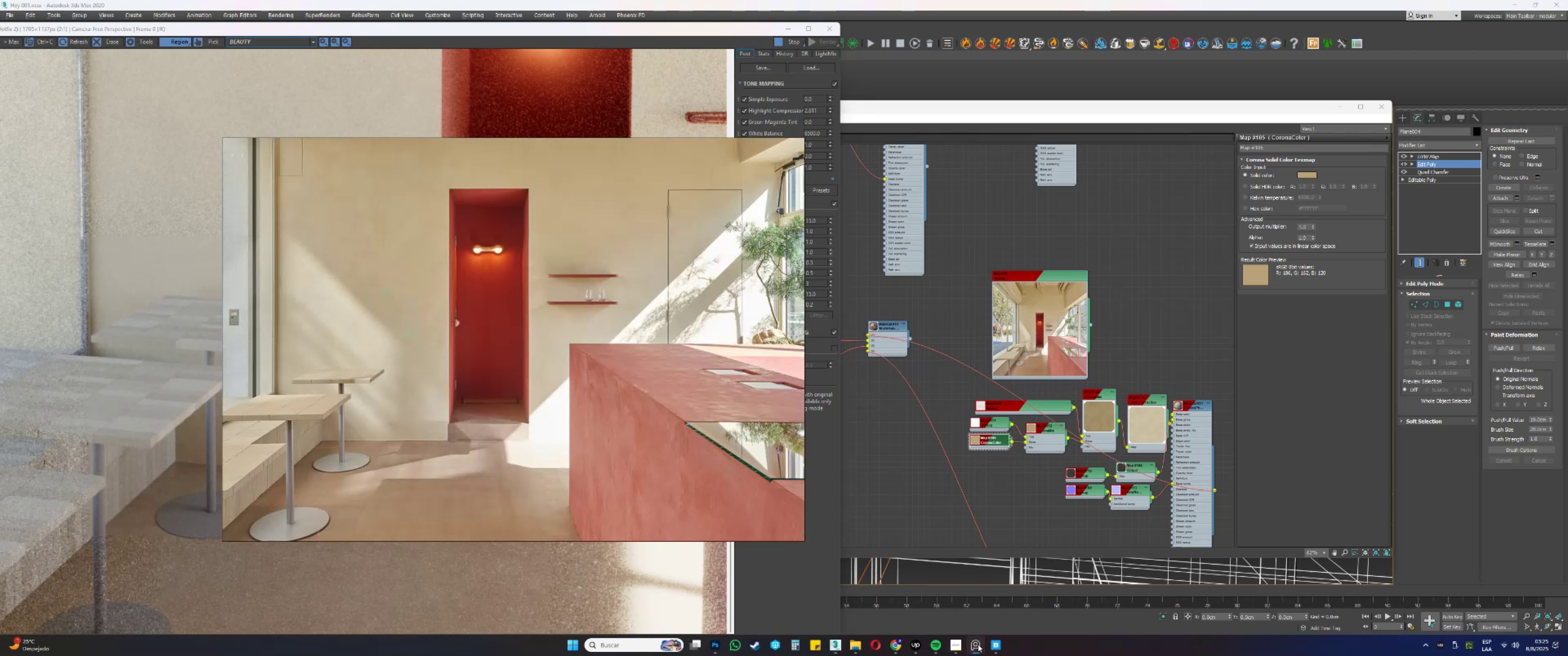 
left_click([978, 644])
 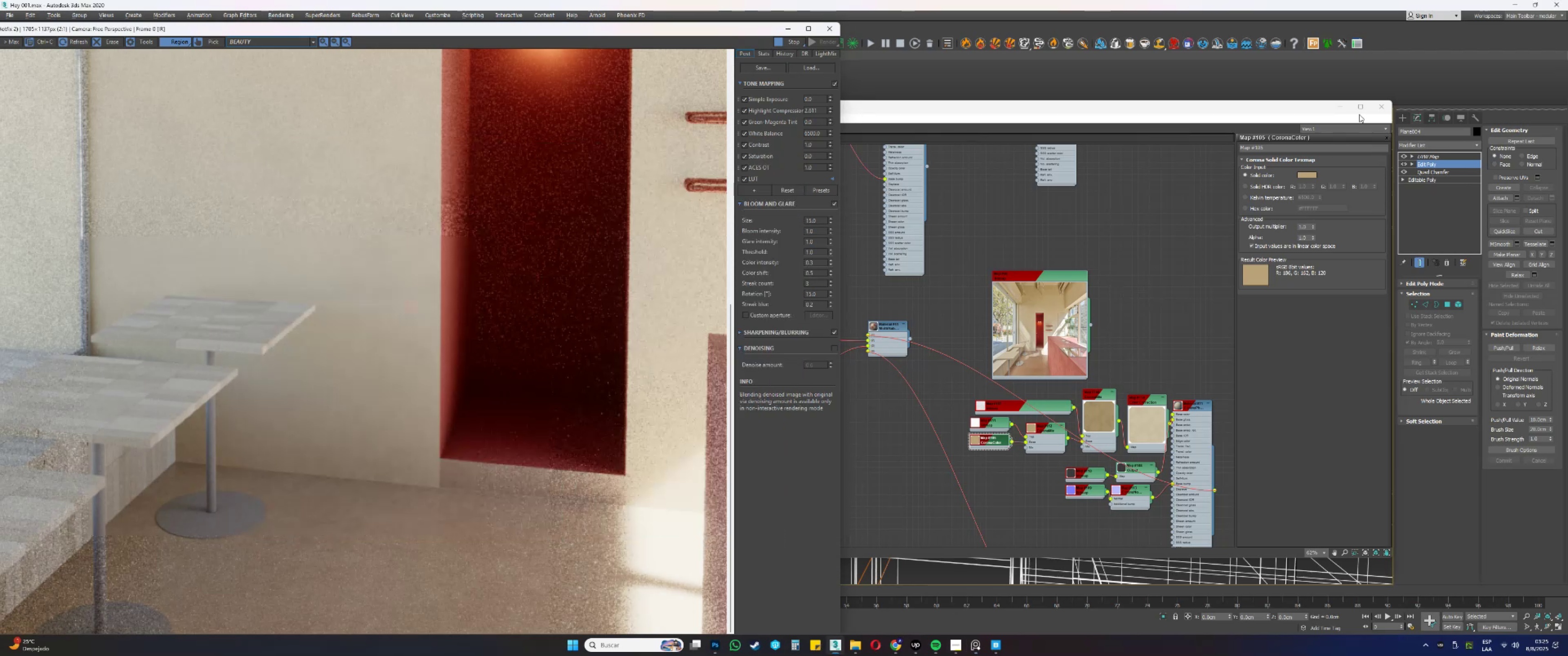 
left_click([1343, 110])
 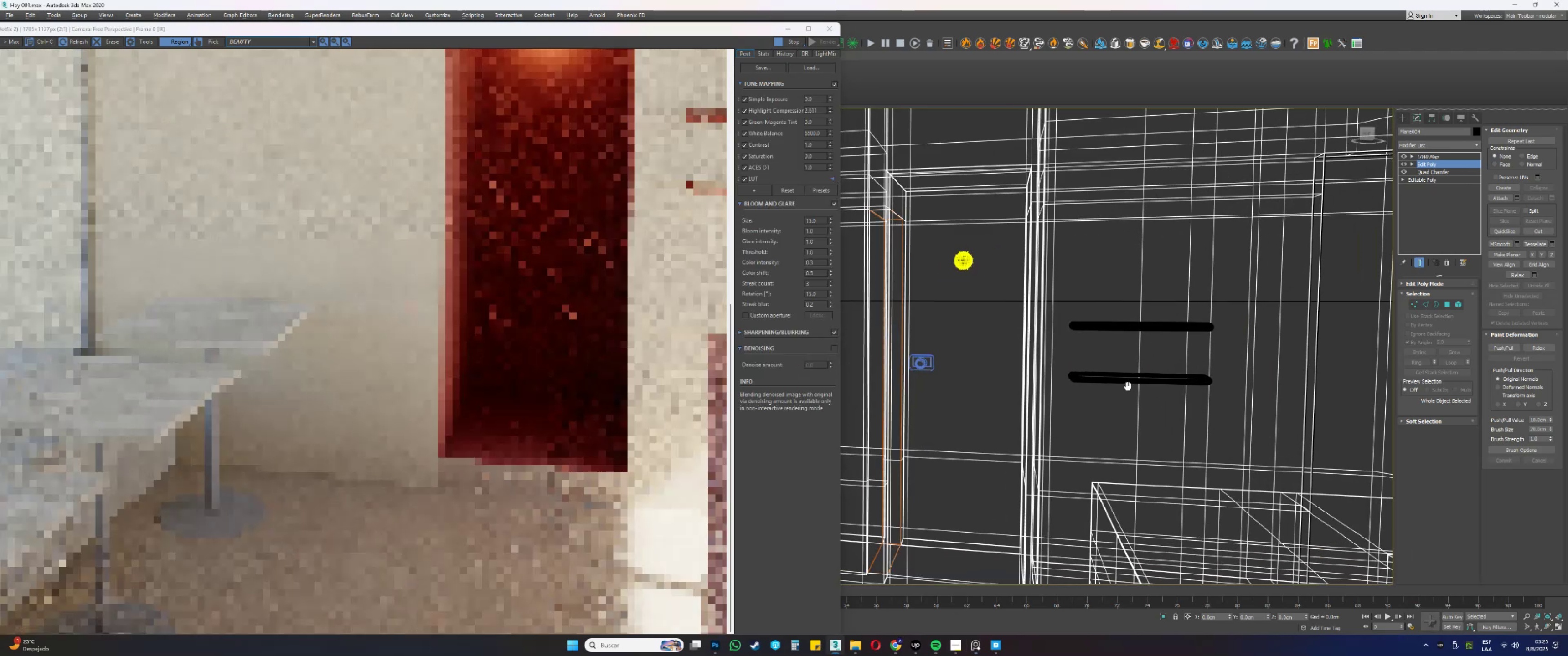 
hold_key(key=AltLeft, duration=0.41)
 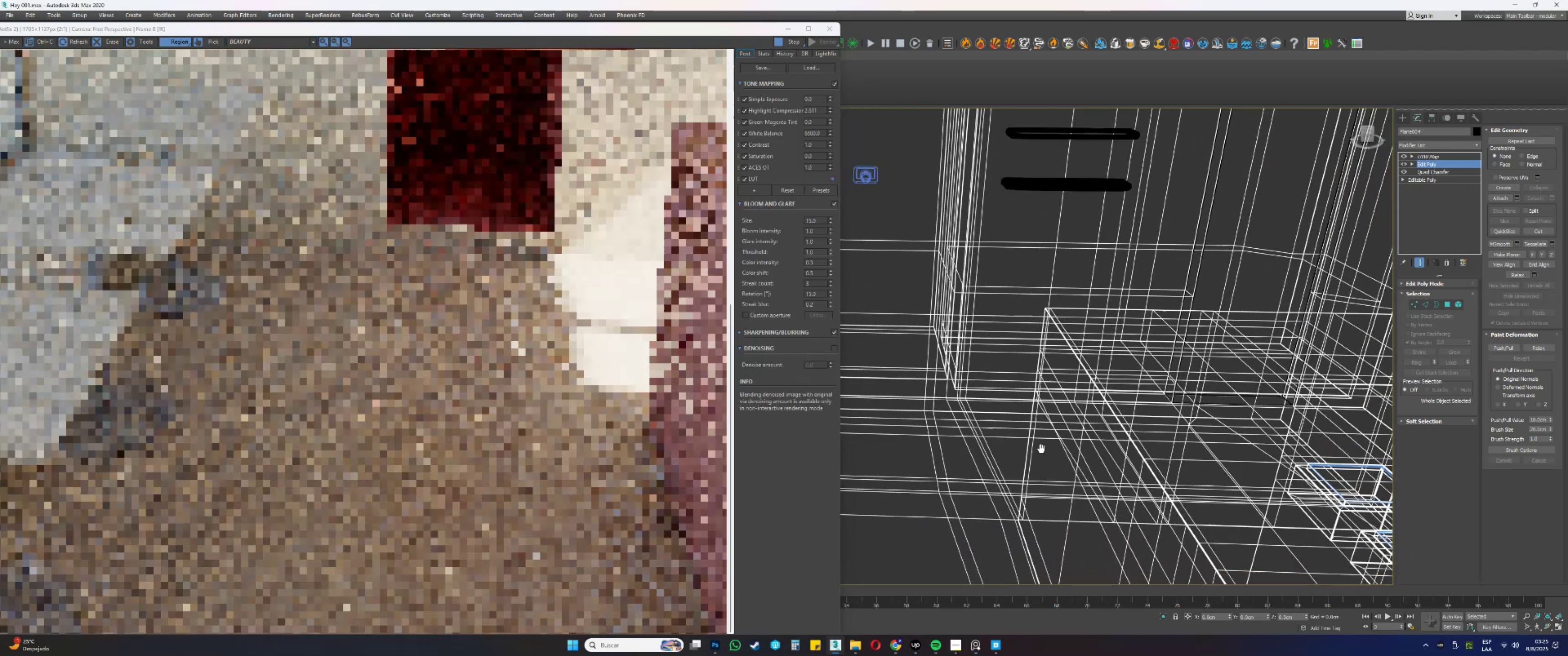 
key(F3)
 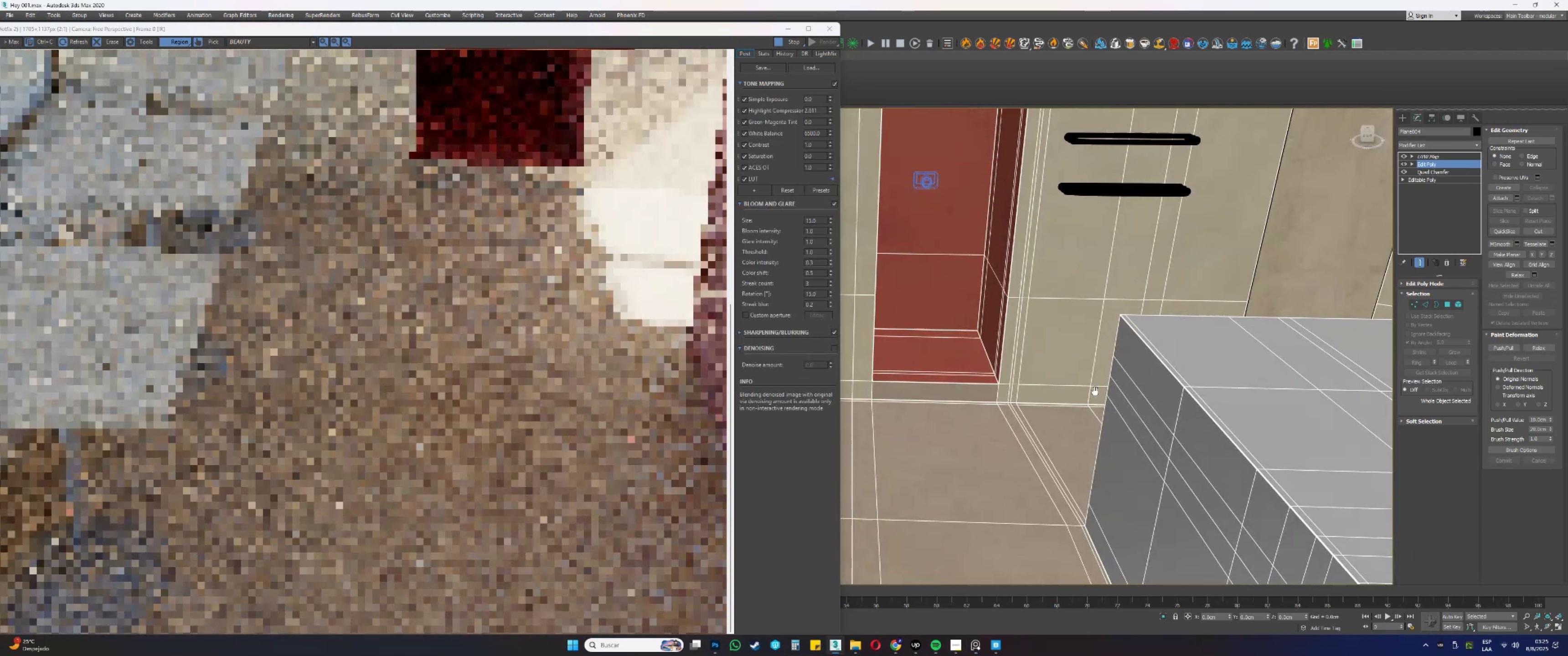 
hold_key(key=AltLeft, duration=0.3)
 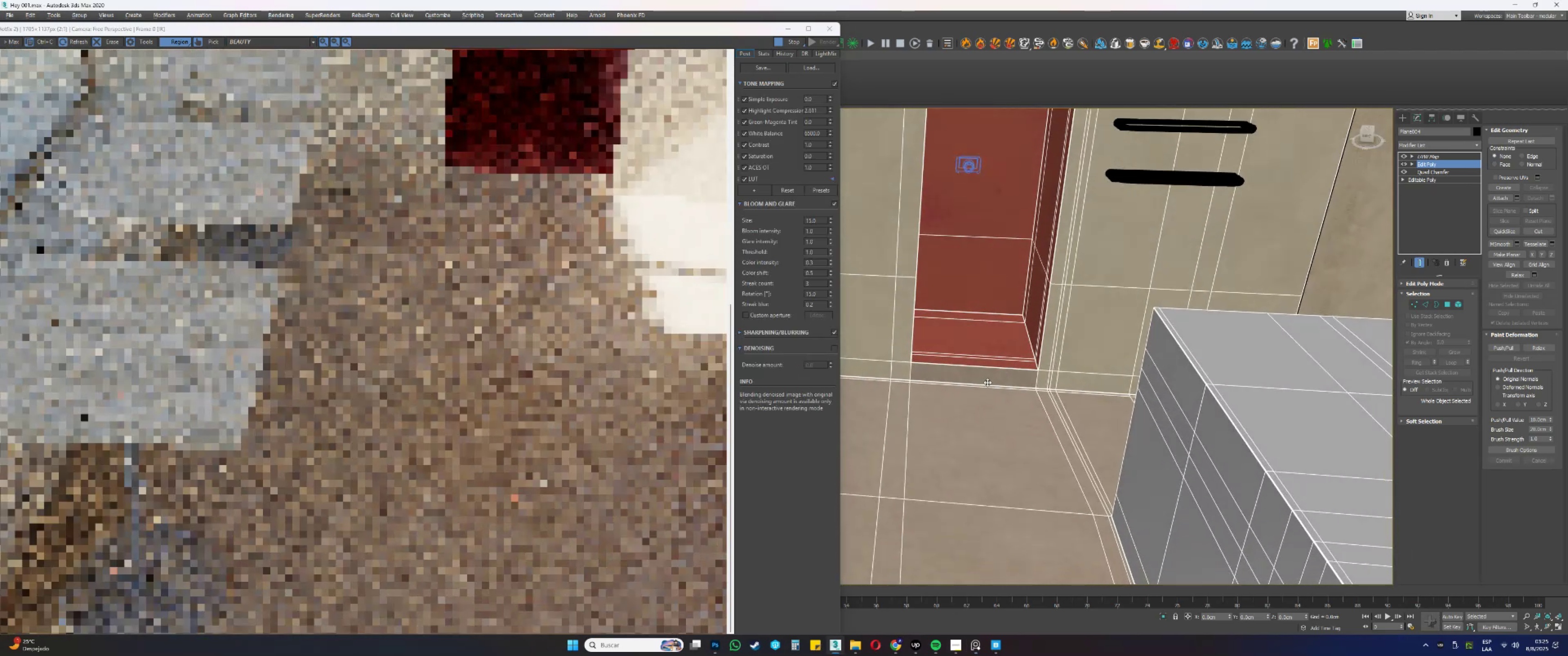 
key(4)
 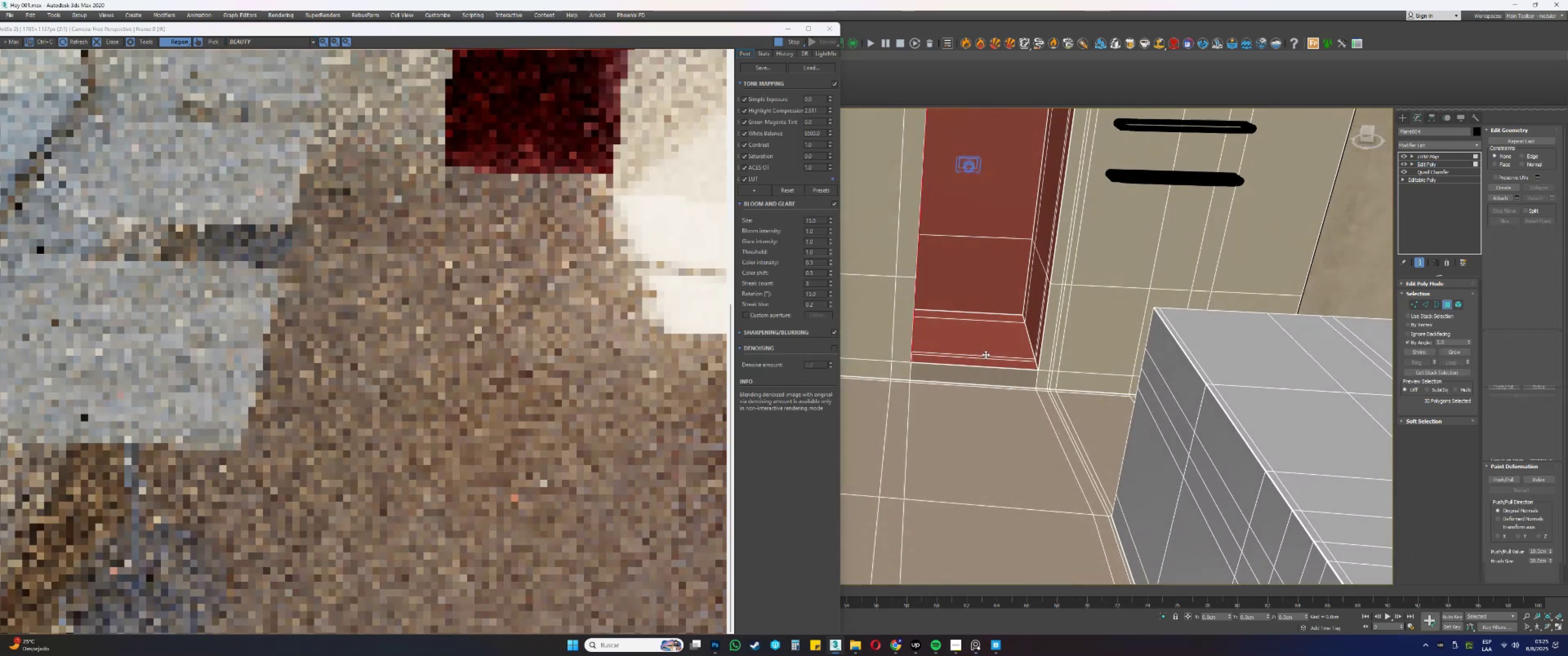 
scroll: coordinate [985, 354], scroll_direction: up, amount: 3.0
 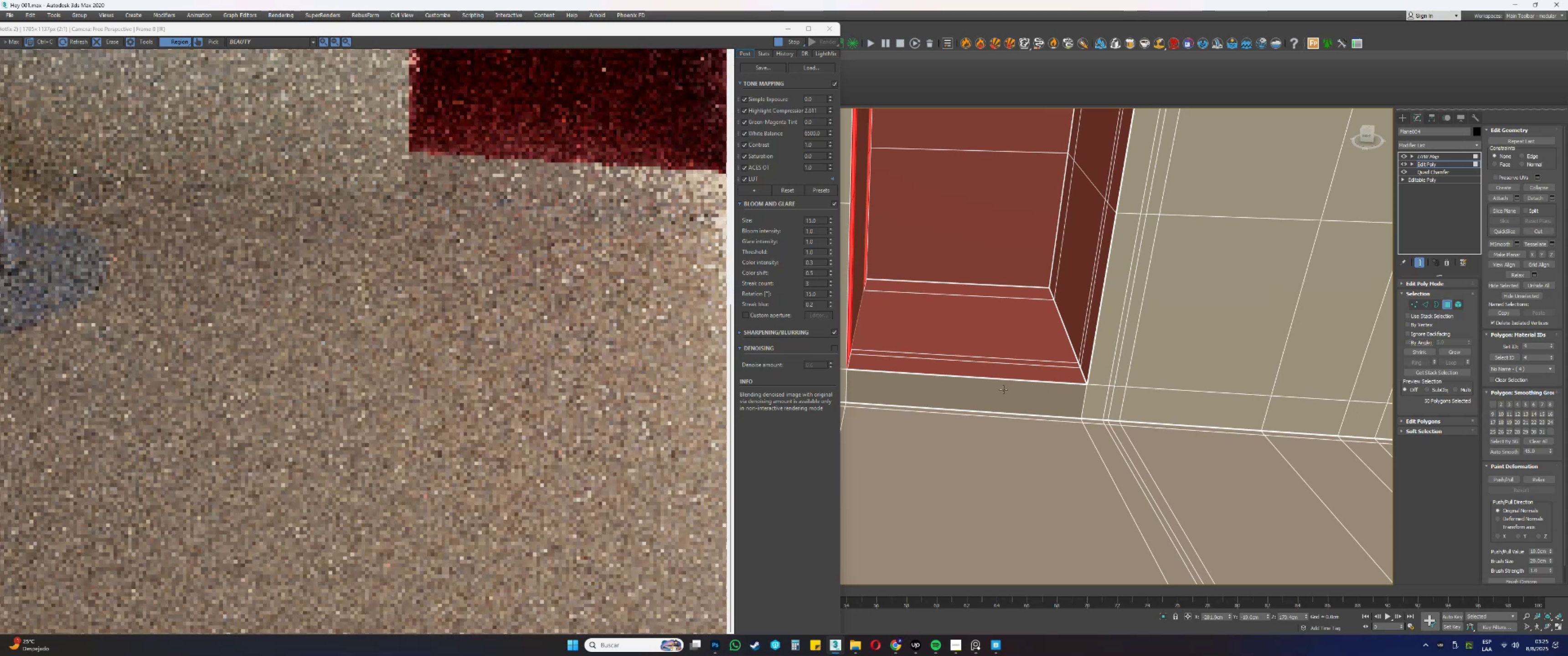 
key(Control+ControlLeft)
 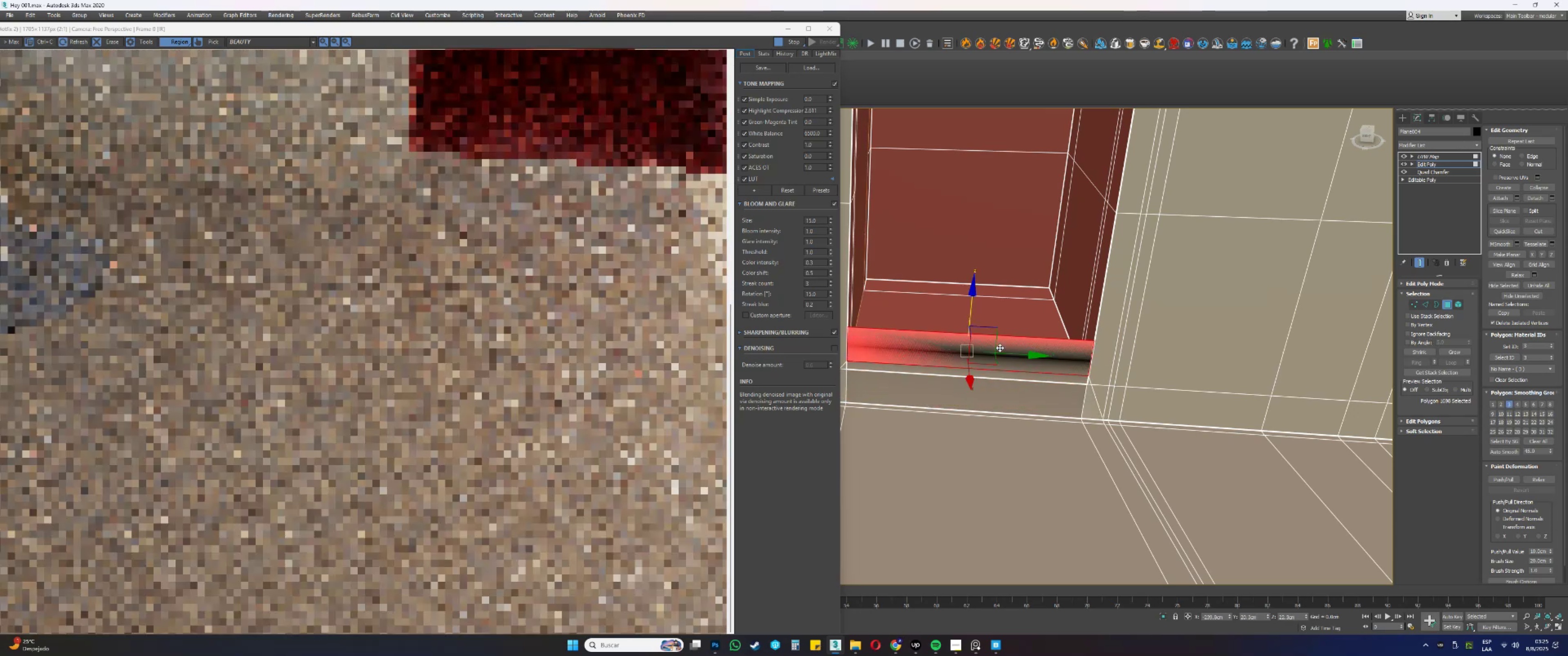 
key(Control+Z)
 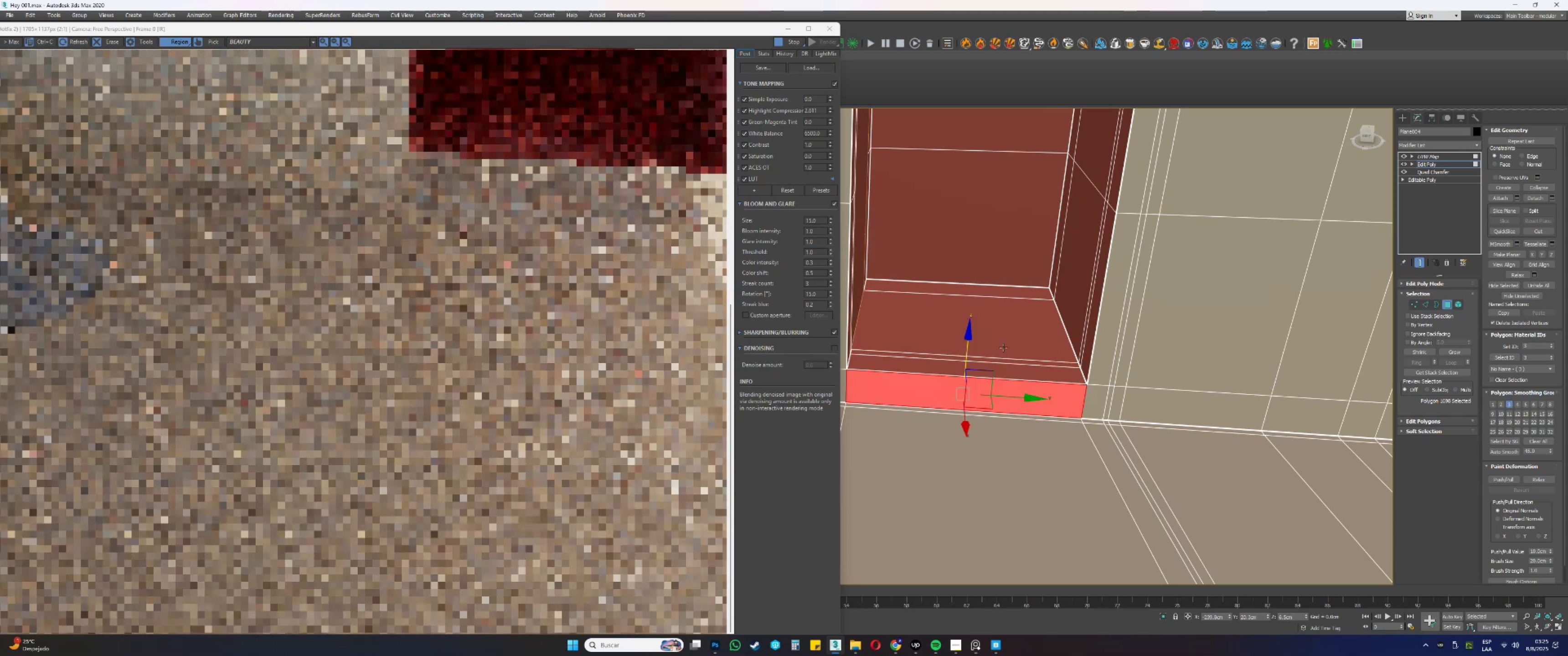 
key(Q)
 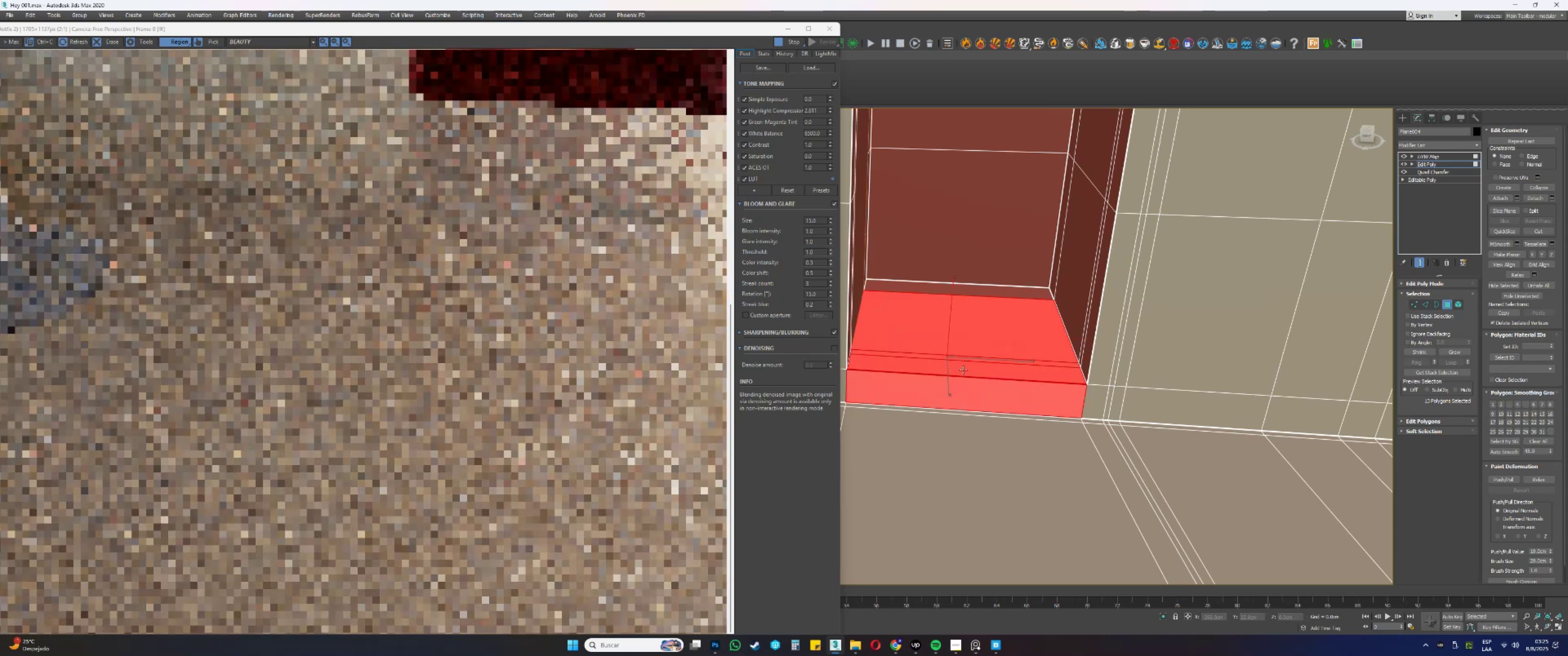 
key(Alt+AltLeft)
 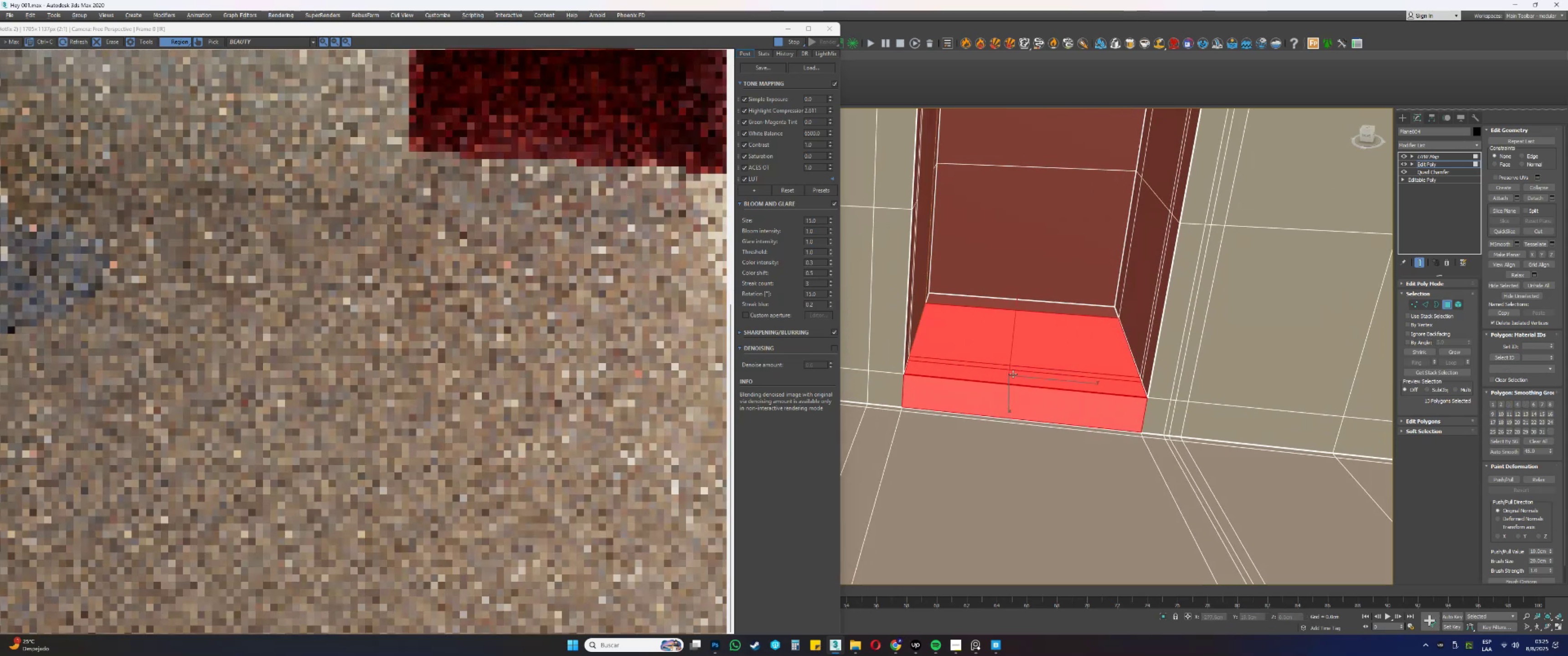 
key(F3)
 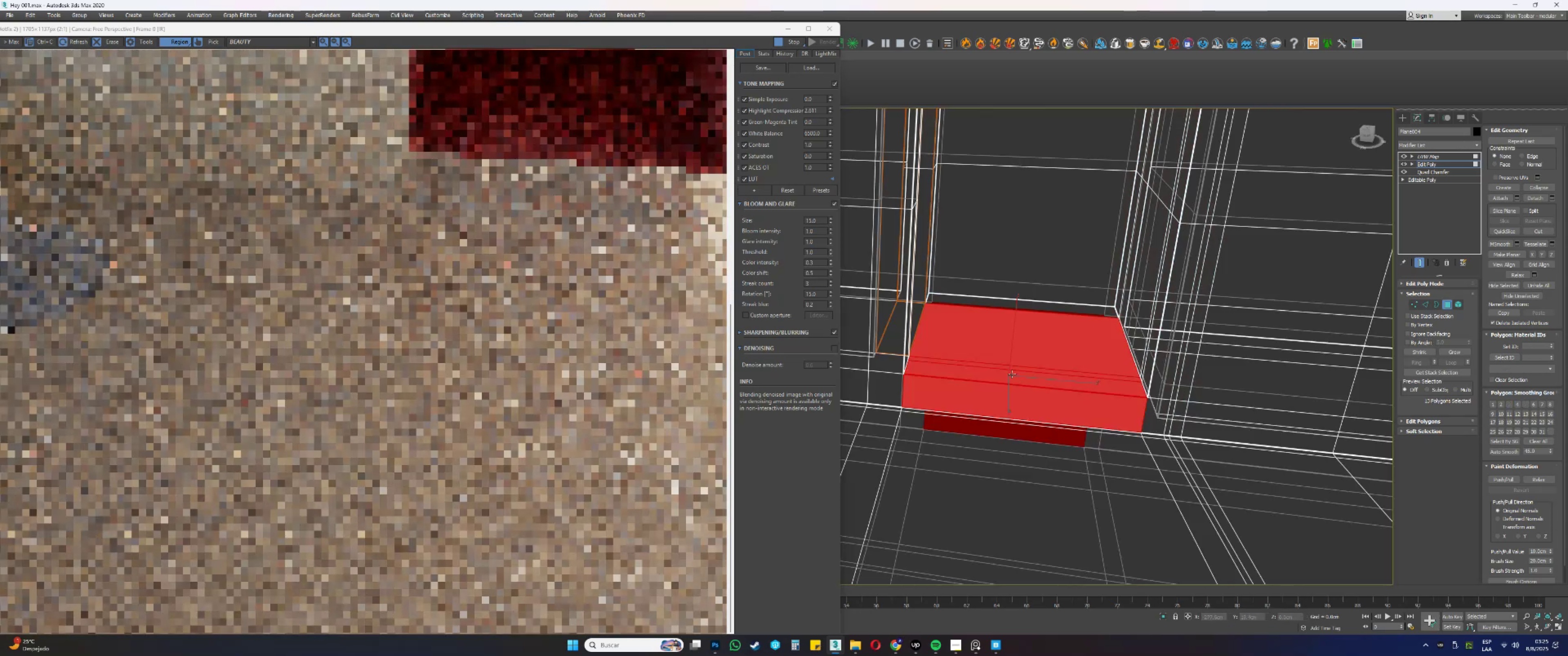 
hold_key(key=AltLeft, duration=1.33)
 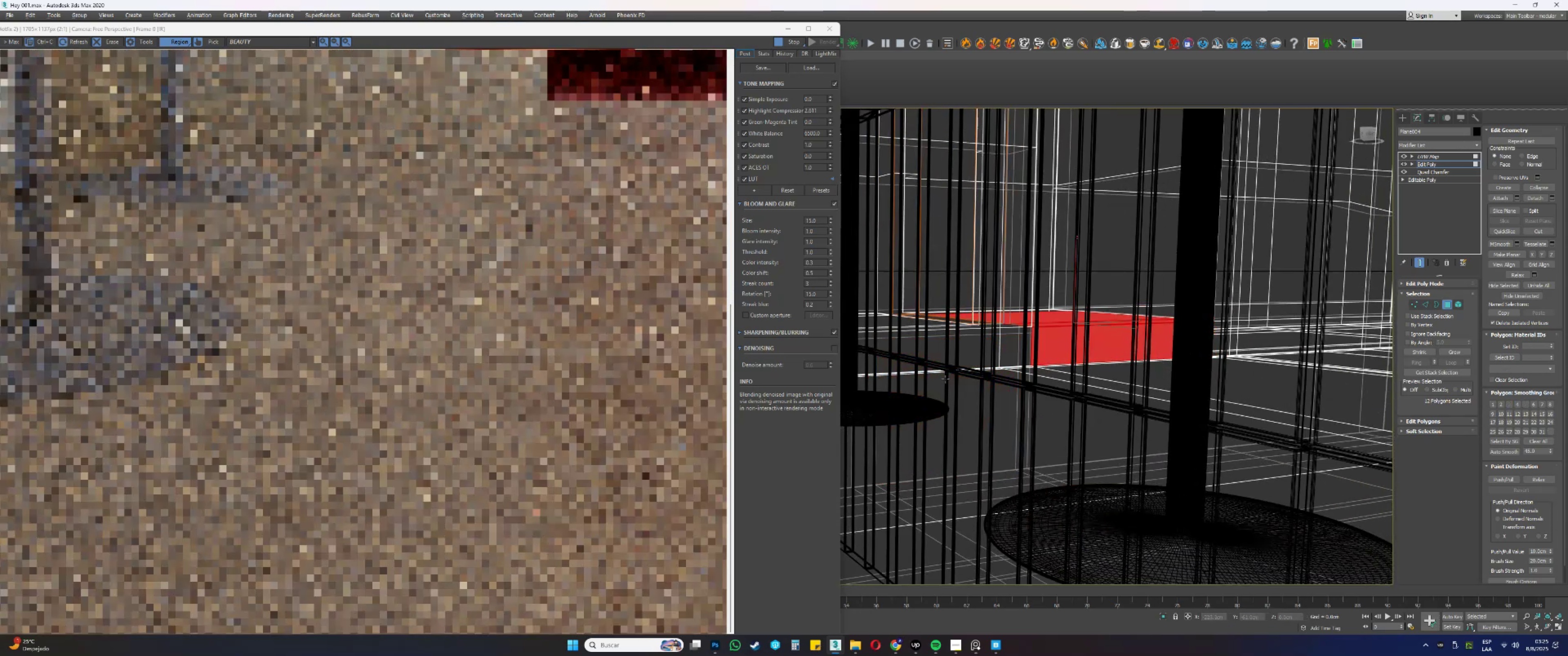 
hold_key(key=AltLeft, duration=0.86)
 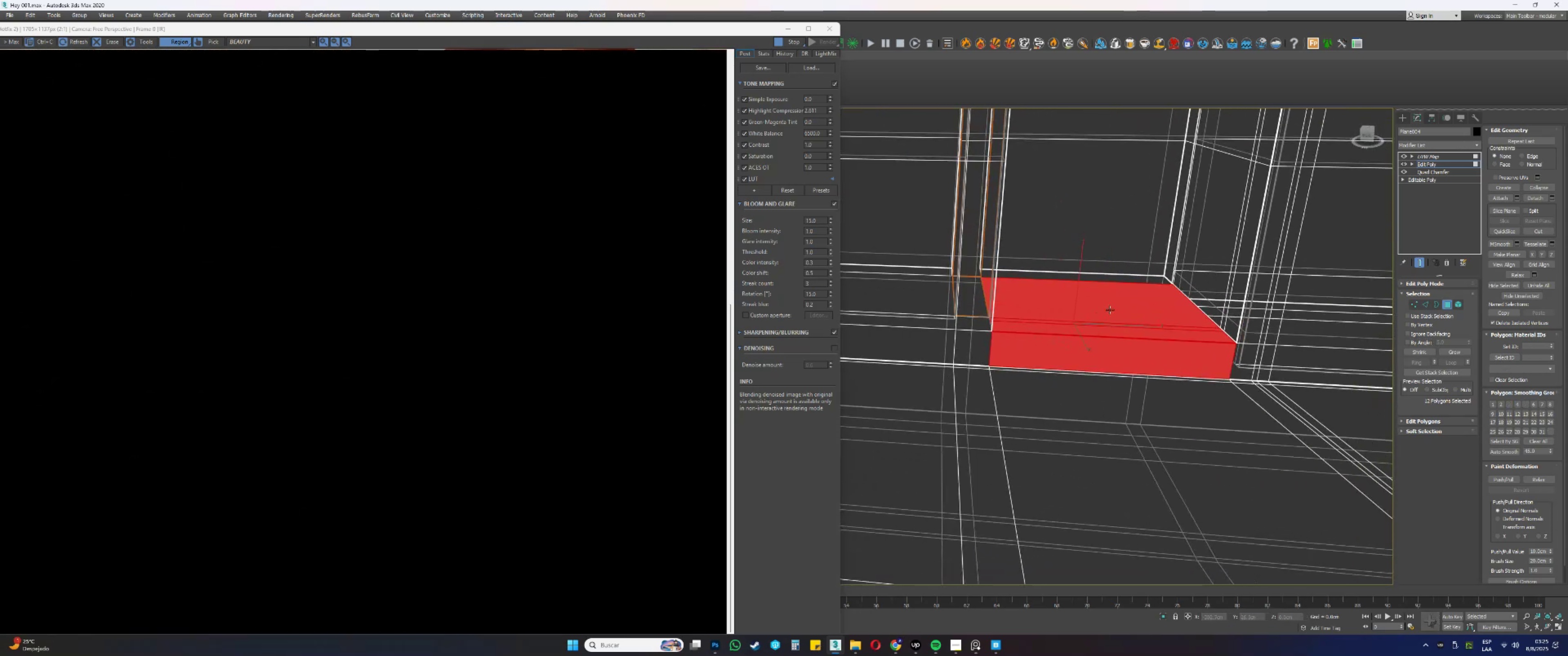 
scroll: coordinate [1226, 386], scroll_direction: up, amount: 4.0
 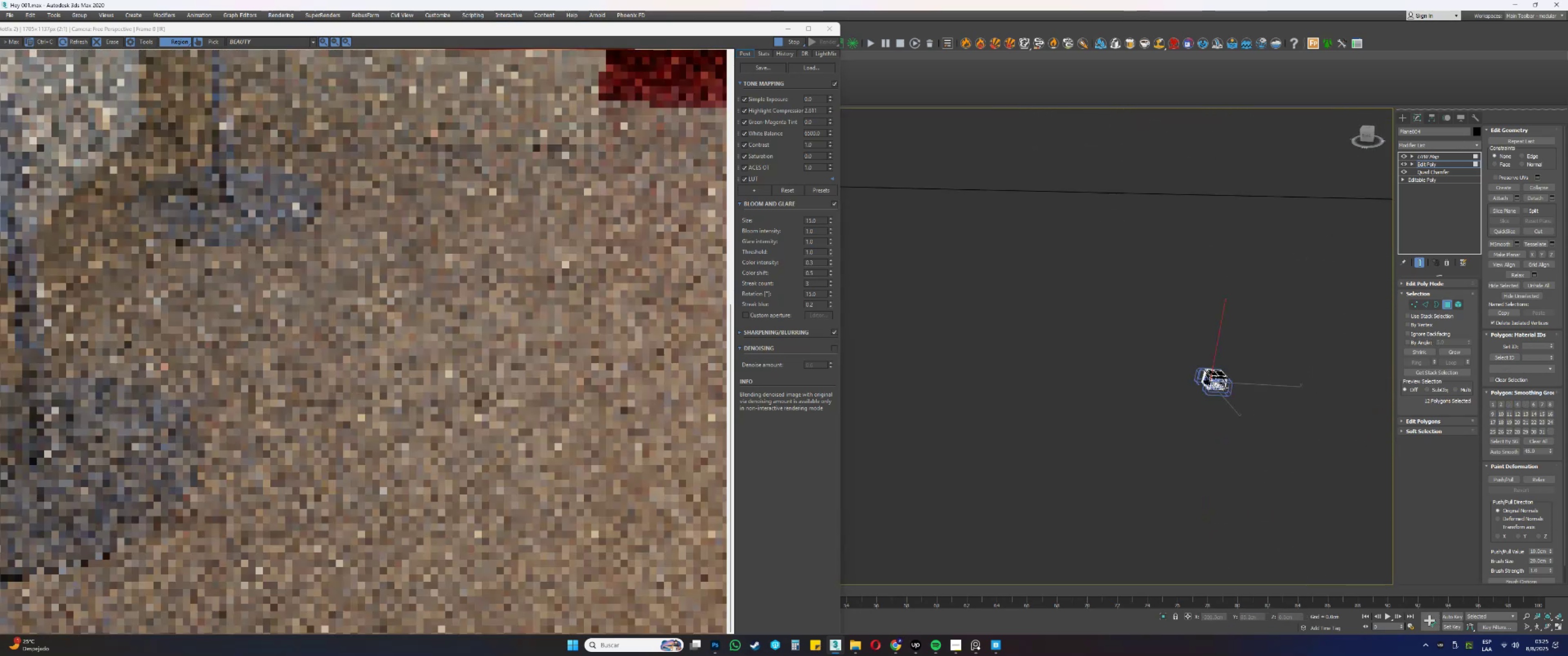 
key(Z)
 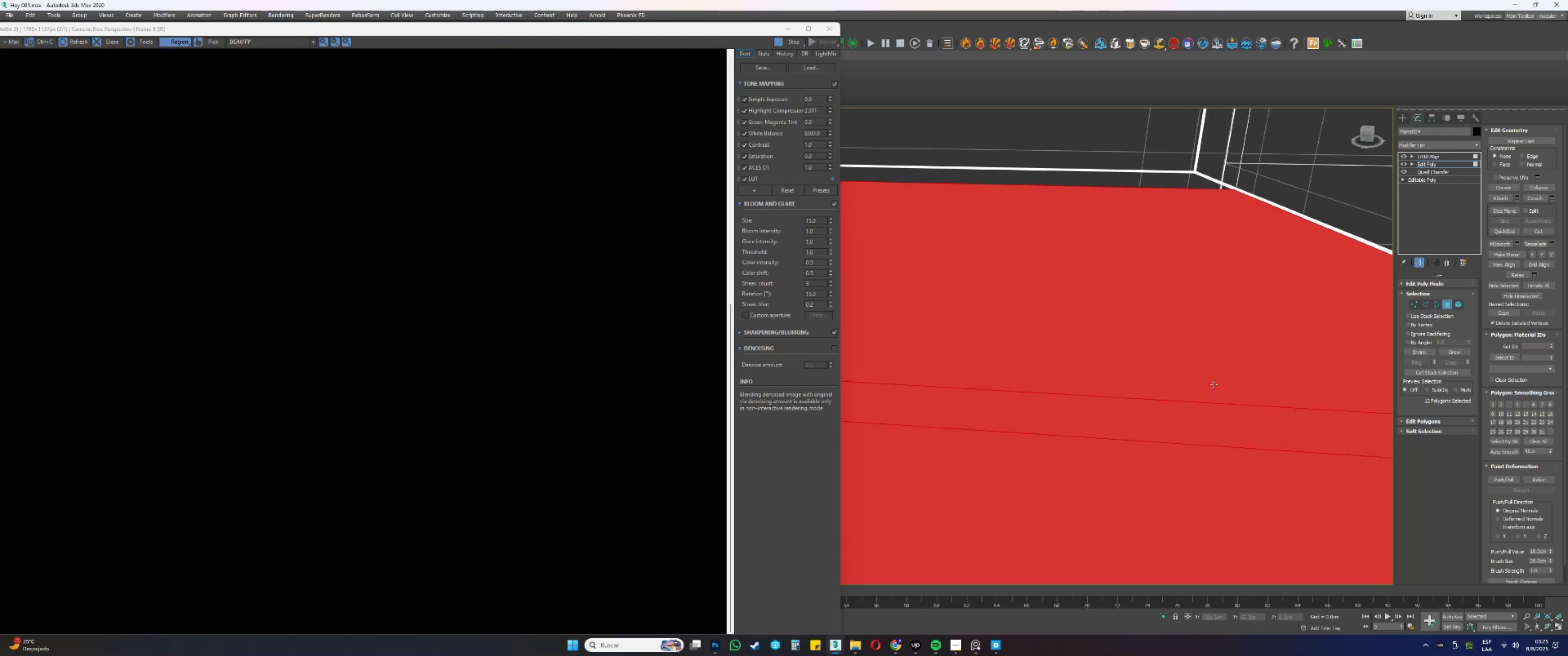 
scroll: coordinate [1192, 306], scroll_direction: down, amount: 1.0
 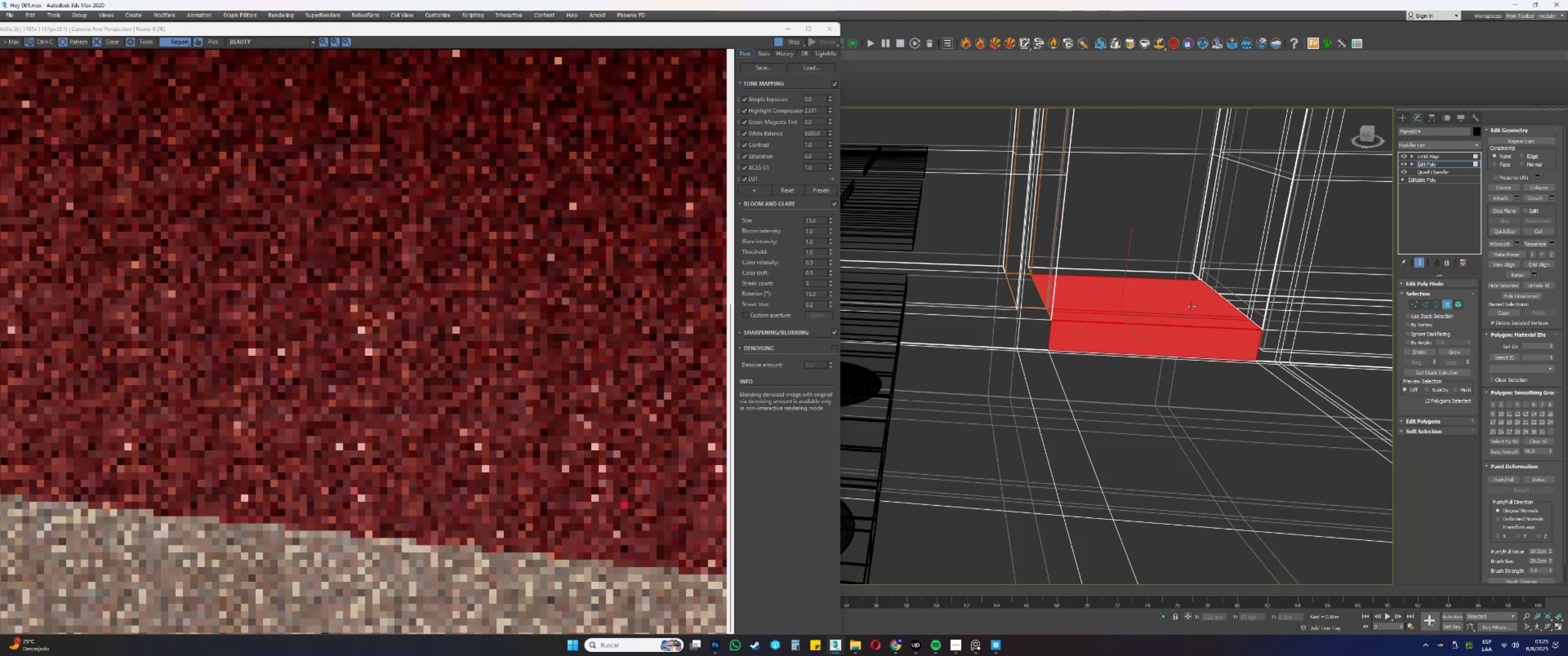 
hold_key(key=ControlLeft, duration=0.89)
left_click([1150, 277])
 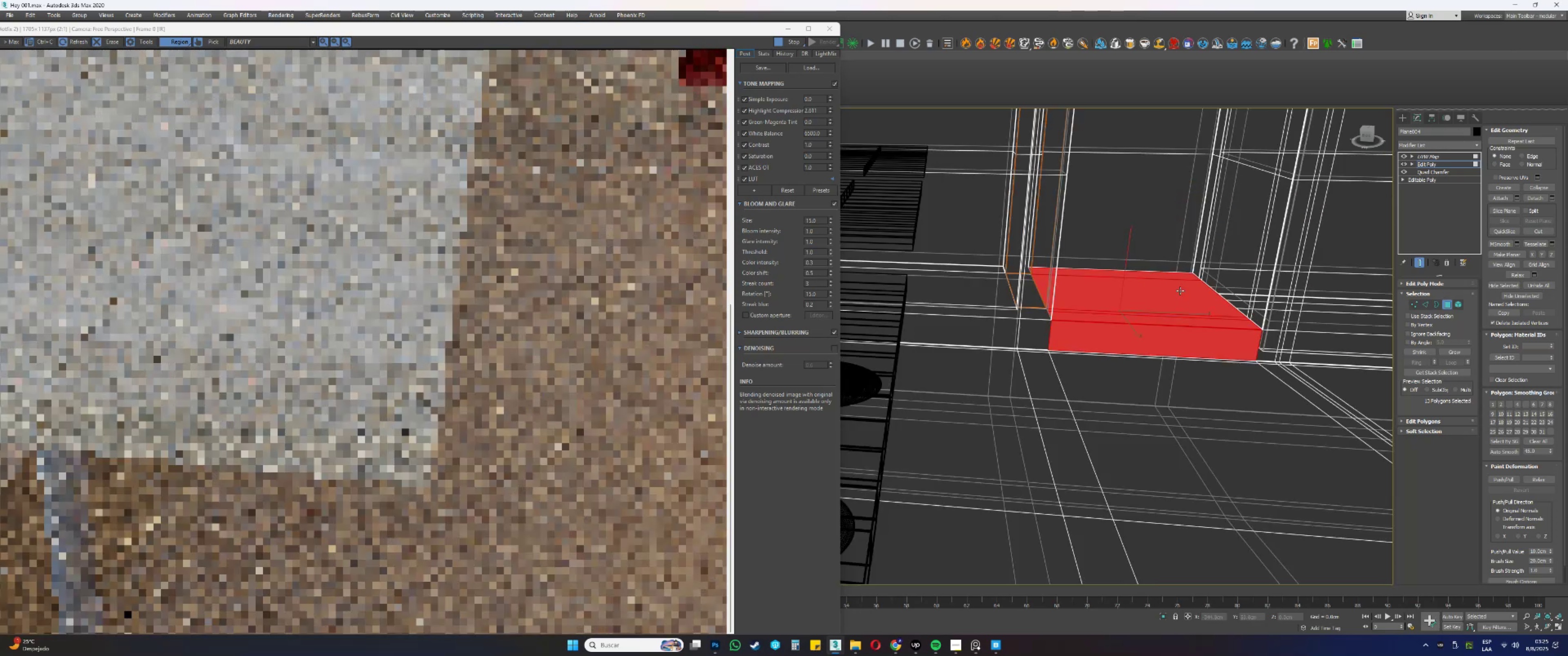 
scroll: coordinate [1255, 353], scroll_direction: up, amount: 2.0
 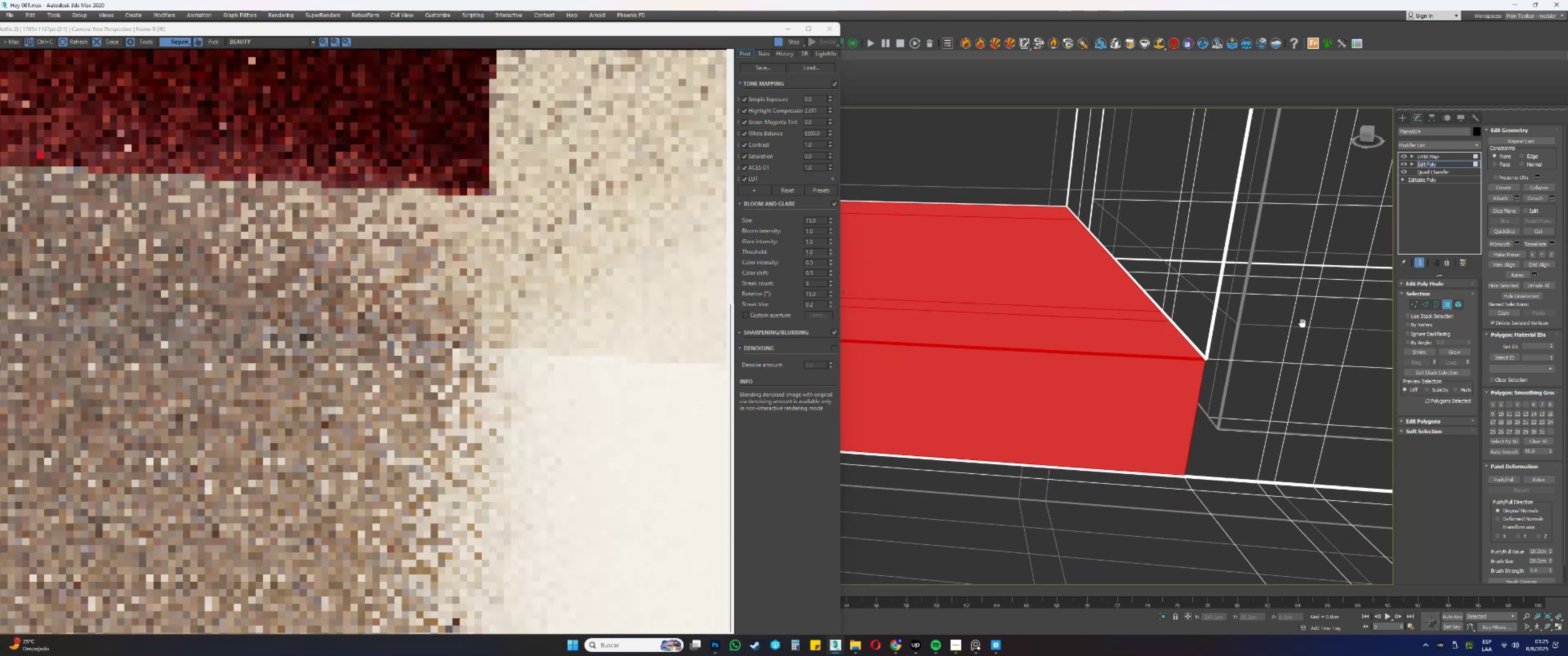 
key(F3)
 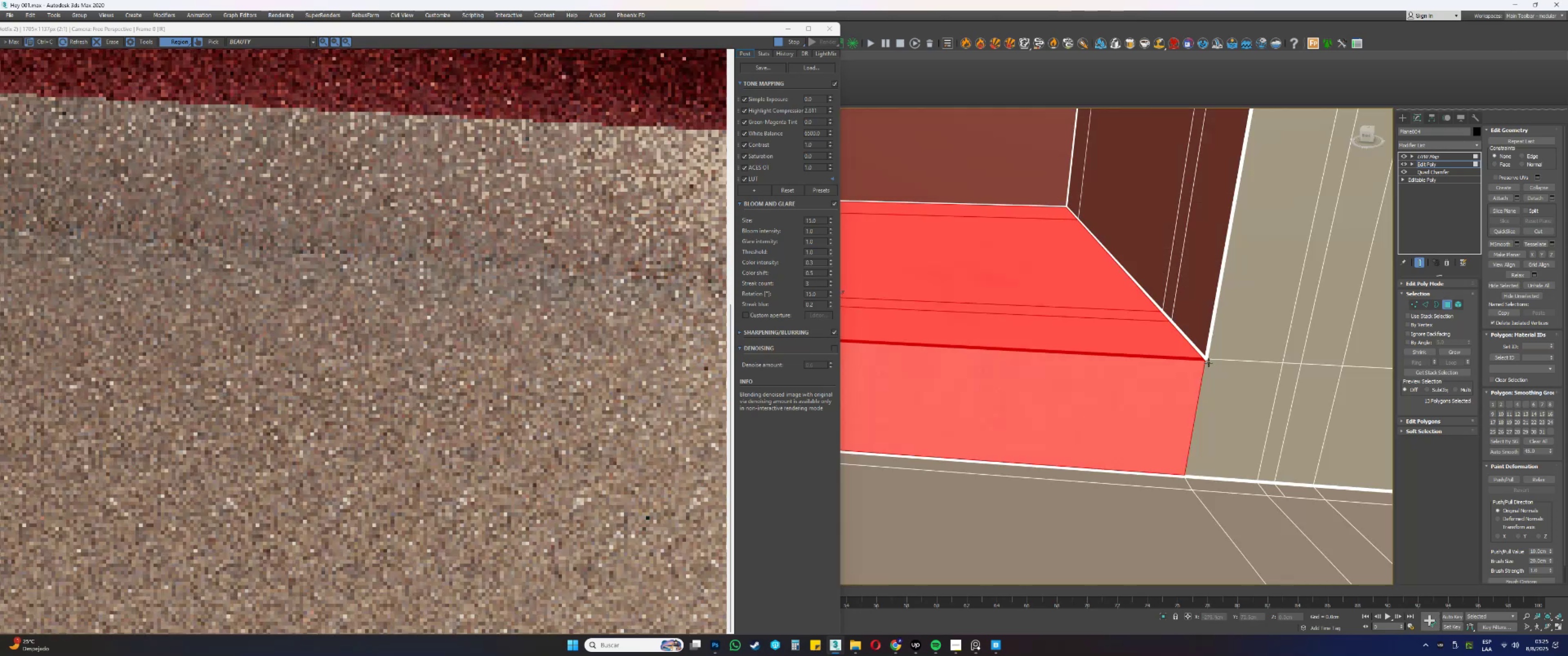 
scroll: coordinate [1207, 361], scroll_direction: down, amount: 1.0
 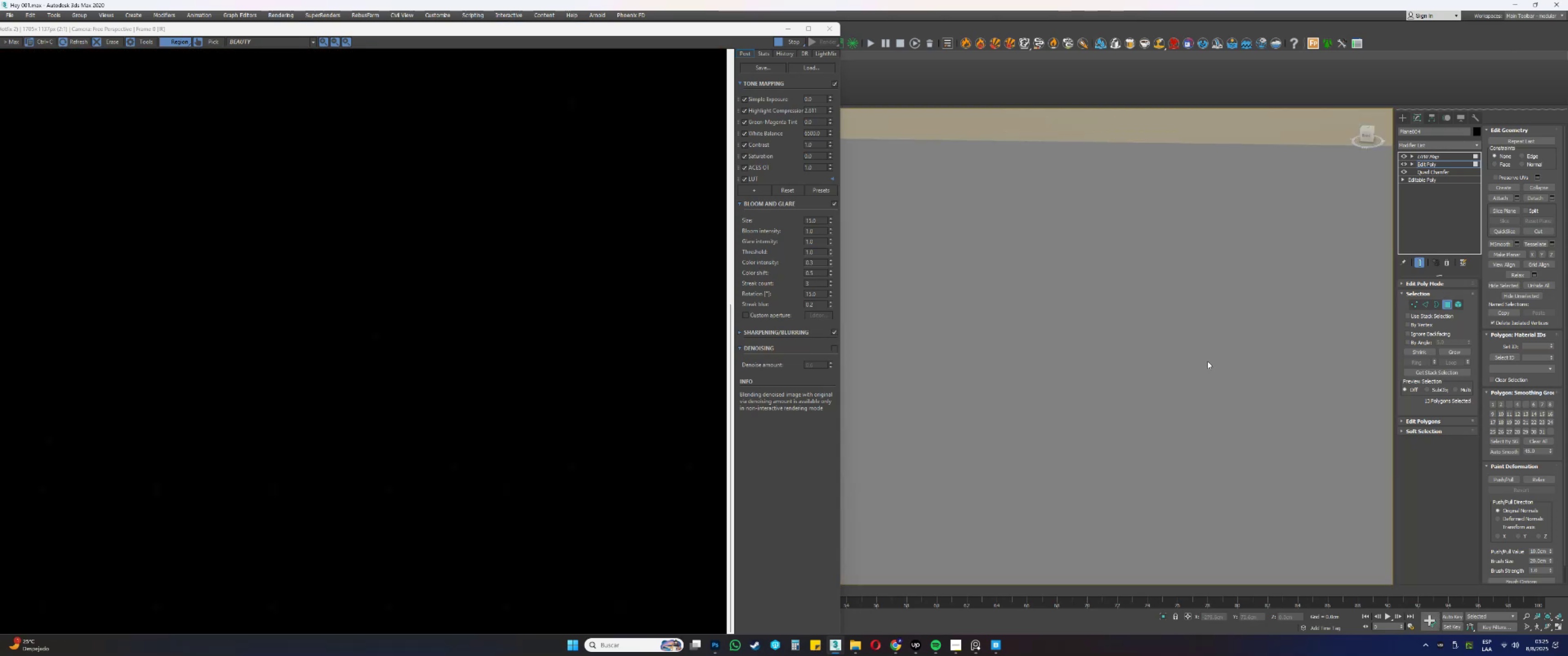 
key(Z)
 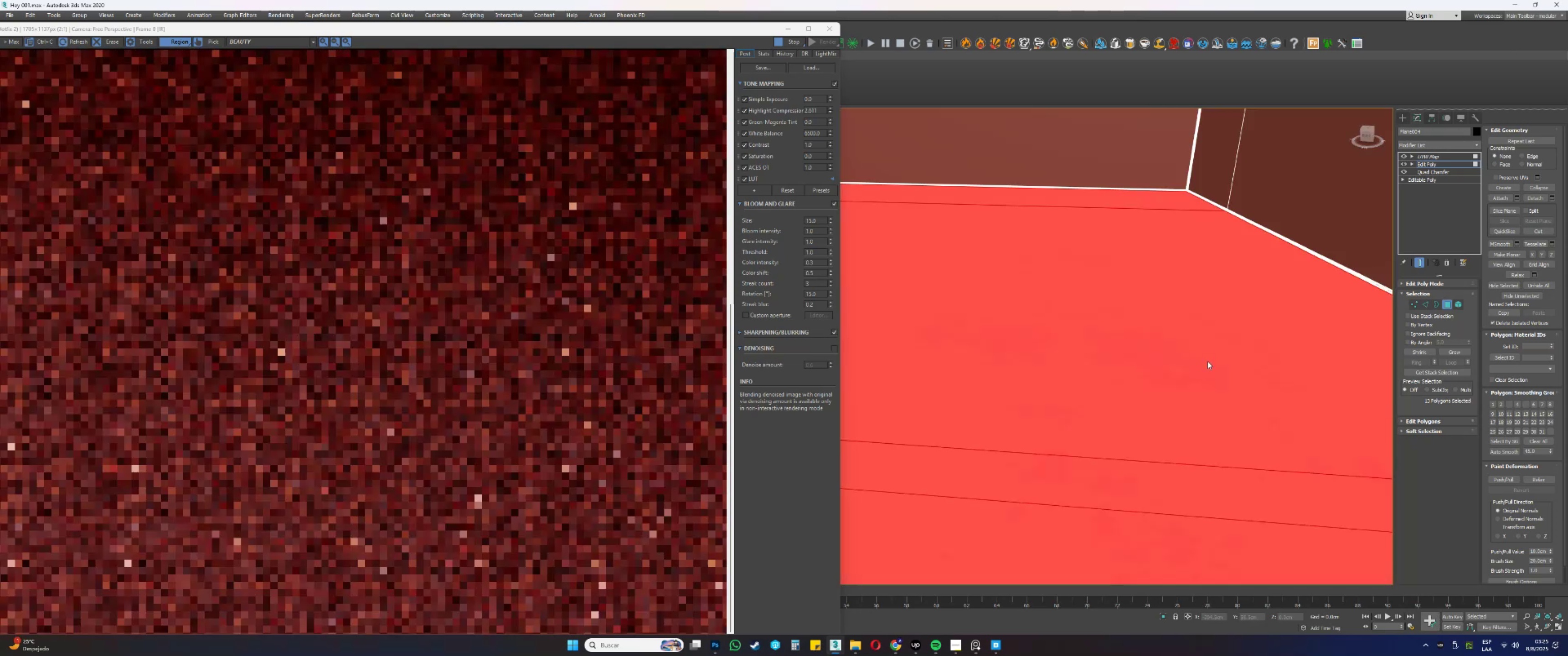 
scroll: coordinate [1207, 361], scroll_direction: down, amount: 1.0
 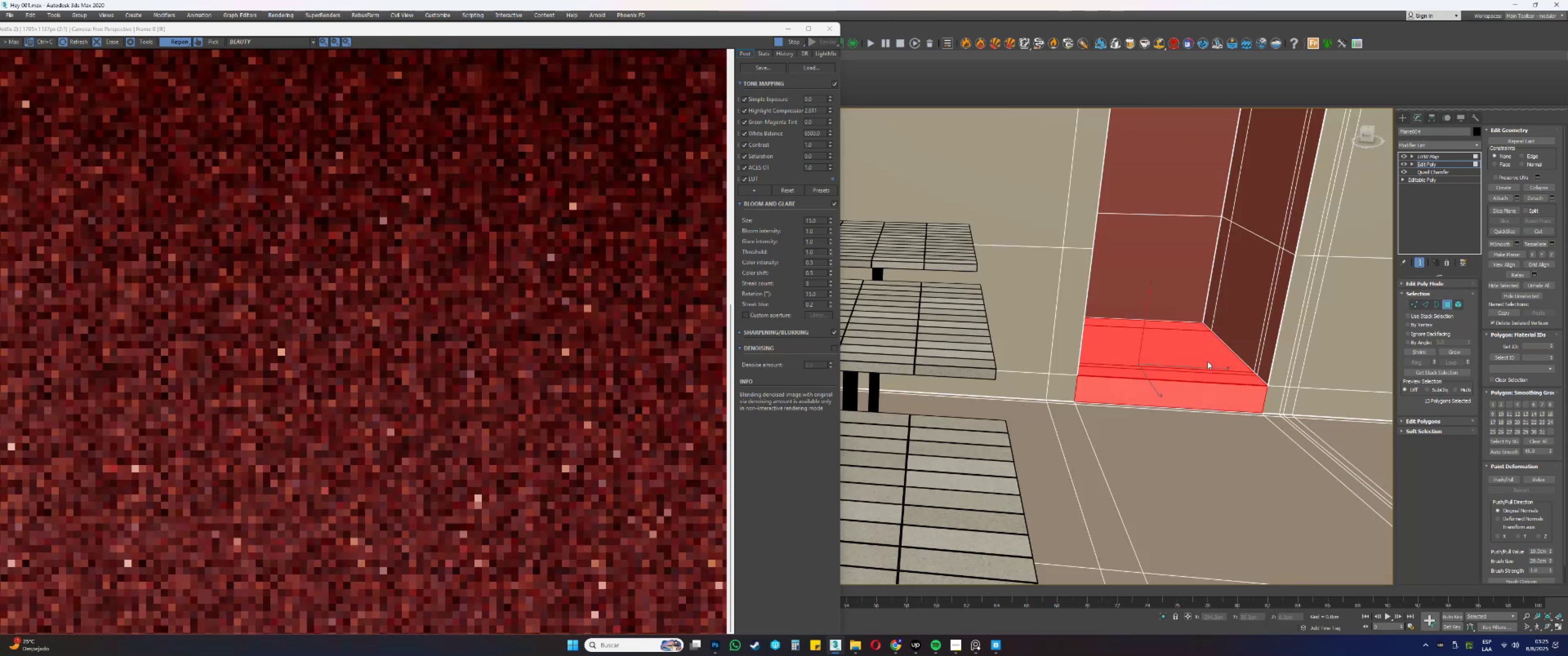 
hold_key(key=AltLeft, duration=0.41)
left_click([1206, 393])
 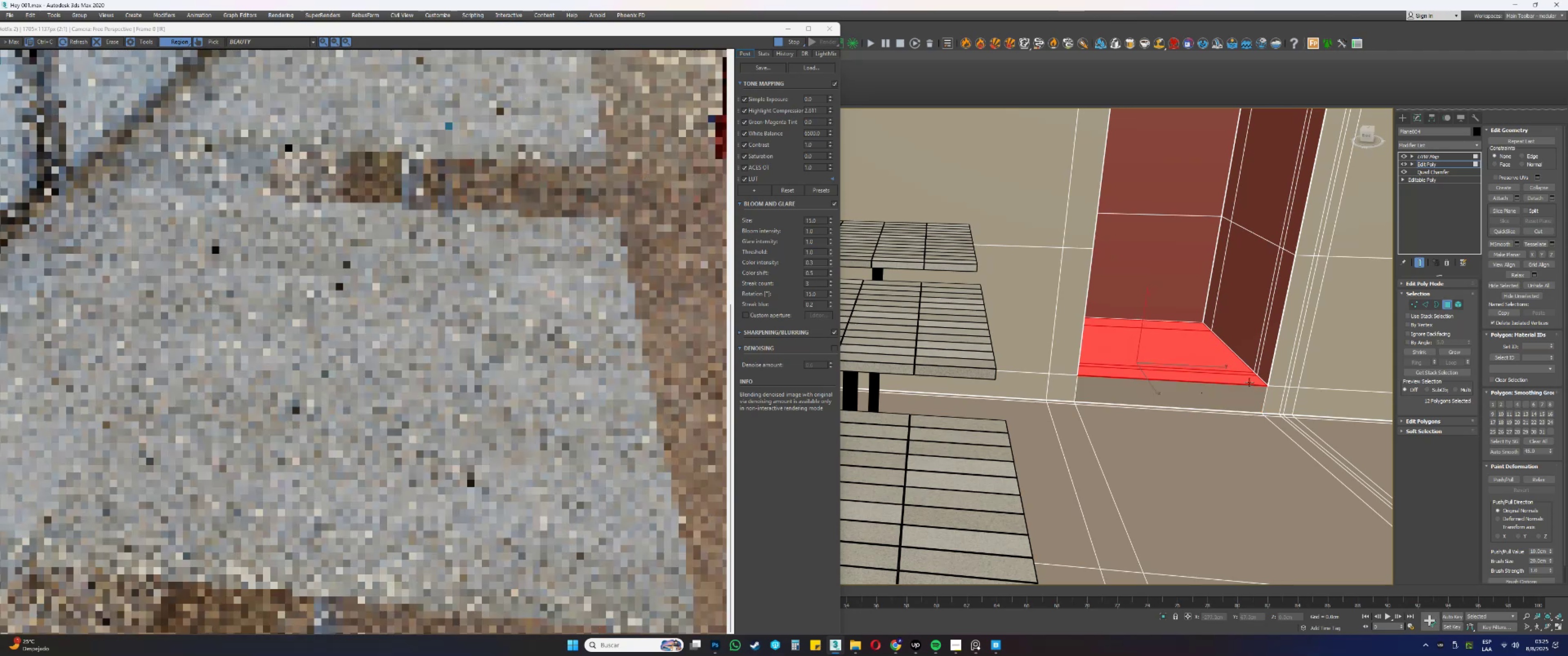 
scroll: coordinate [1274, 386], scroll_direction: up, amount: 3.0
 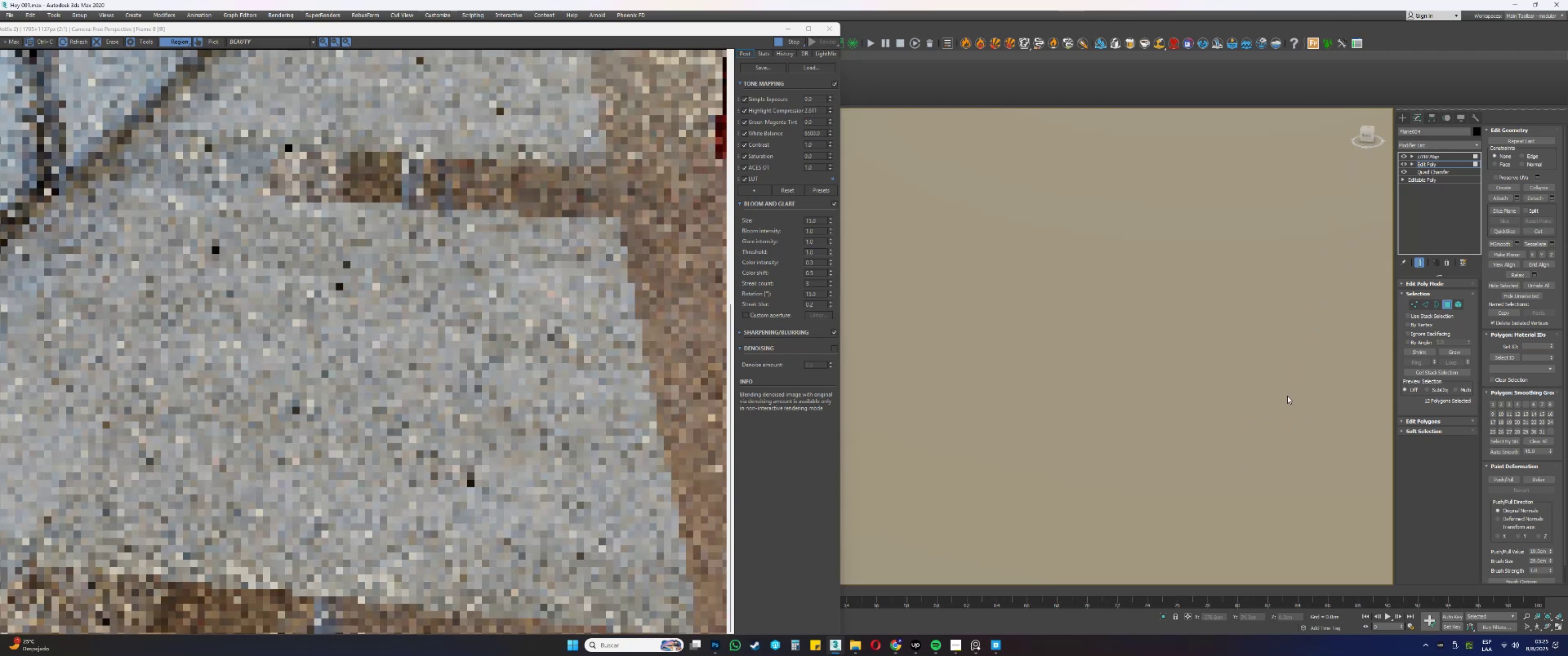 
type(zz)
 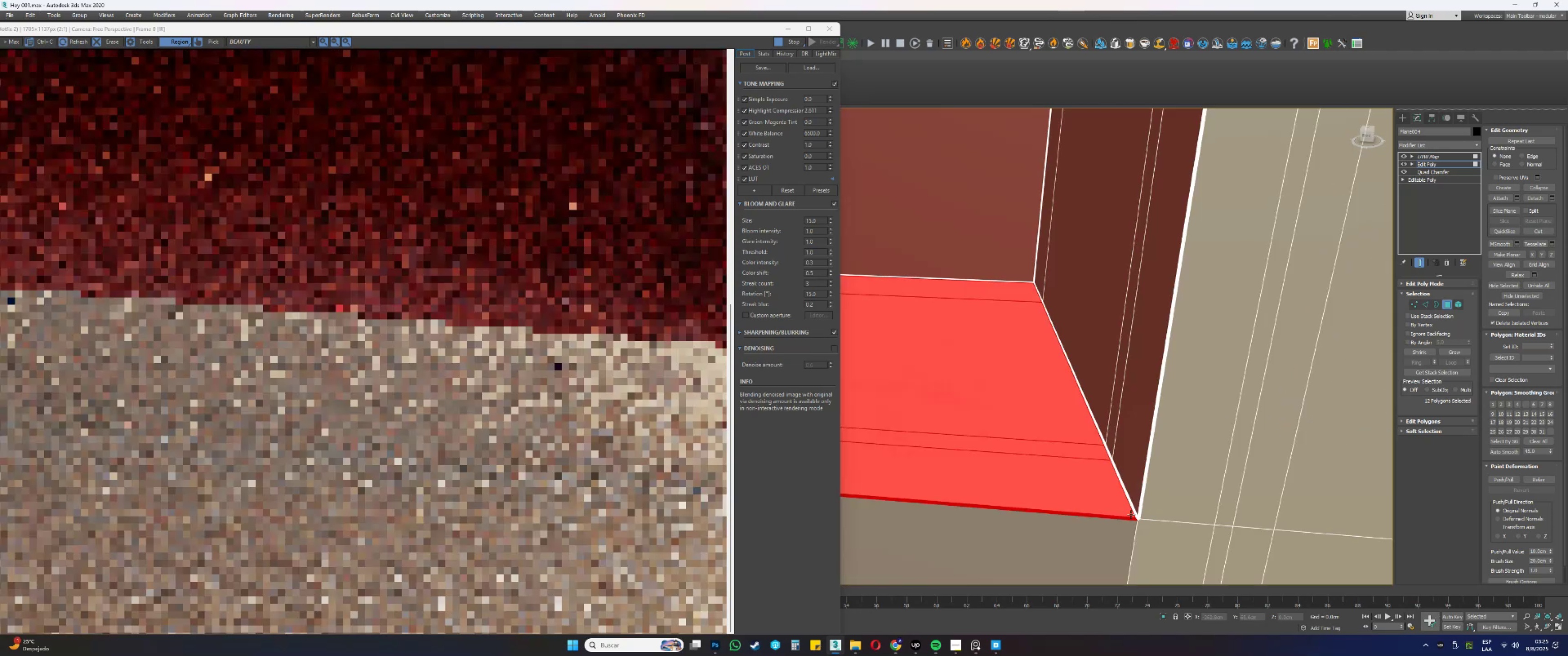 
scroll: coordinate [1135, 518], scroll_direction: up, amount: 1.0
 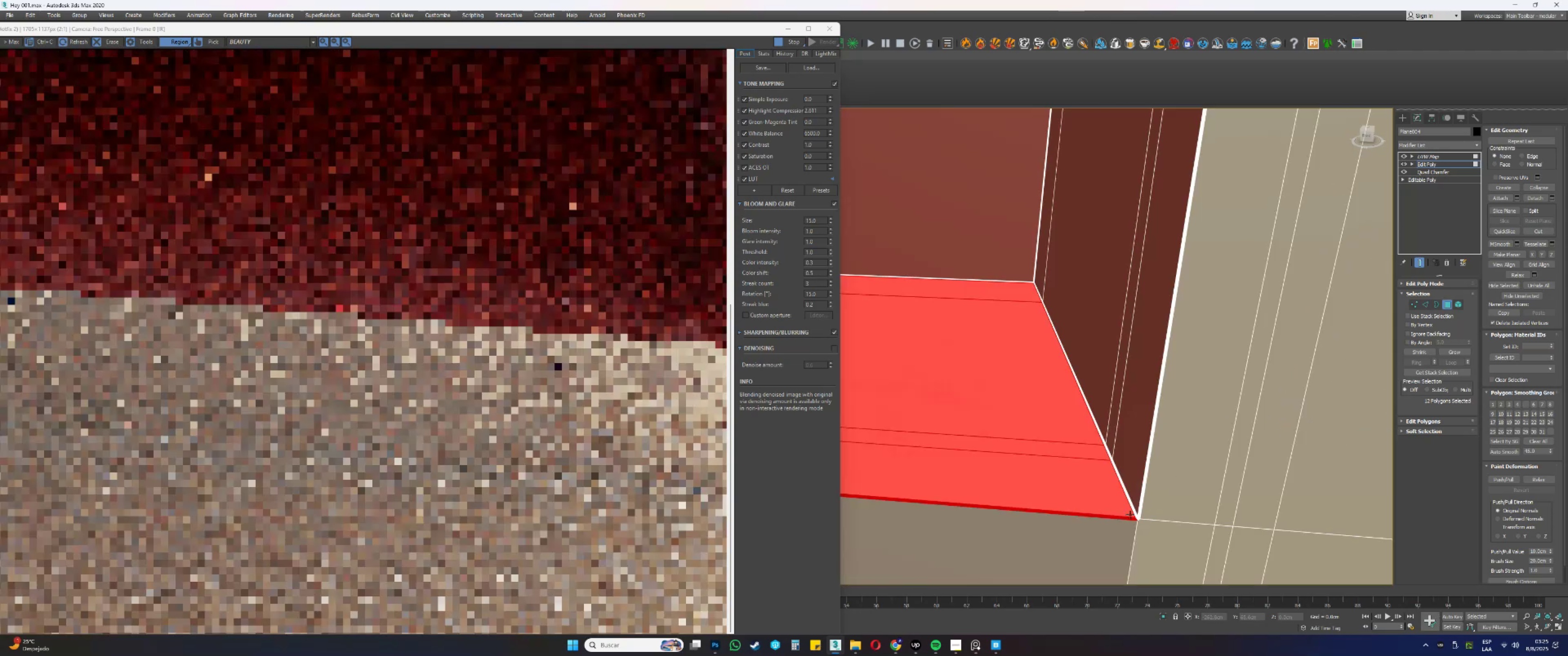 
hold_key(key=ControlLeft, duration=3.12)
 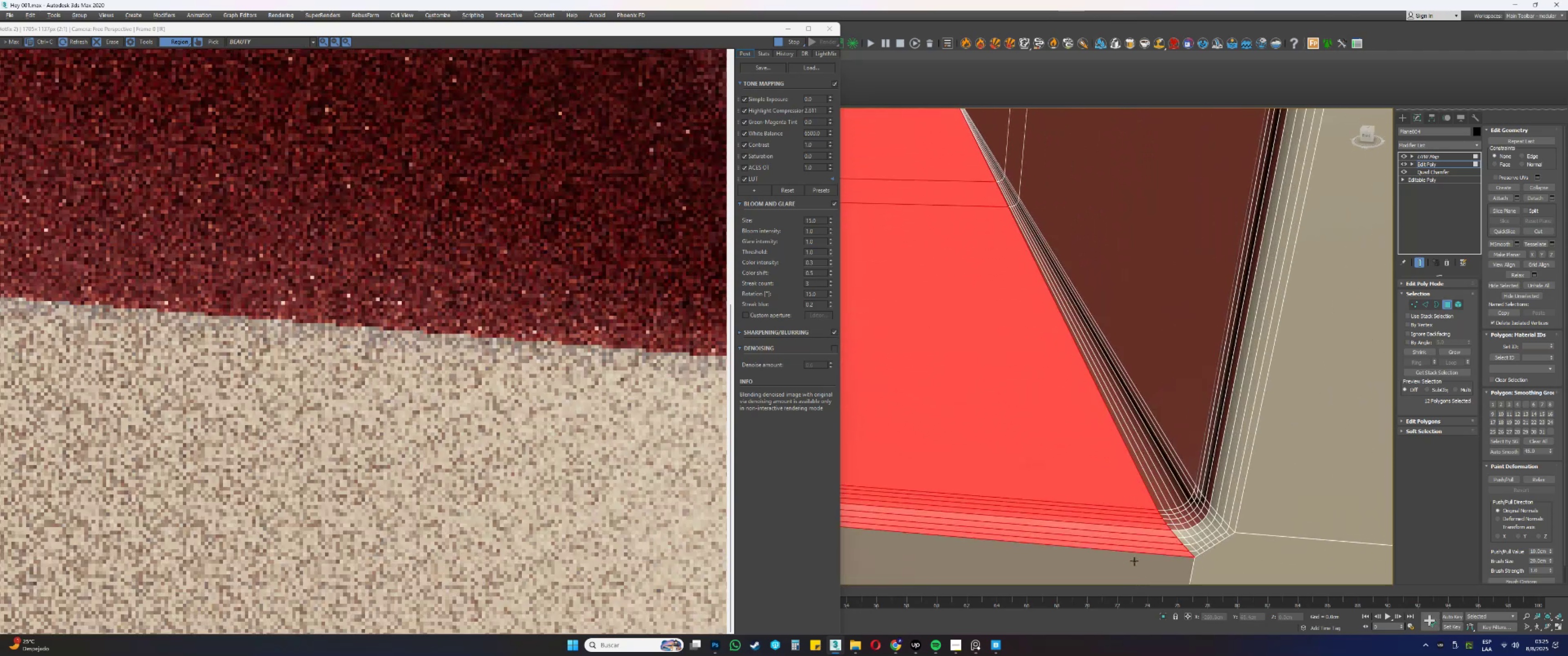 
hold_key(key=AltLeft, duration=1.5)
 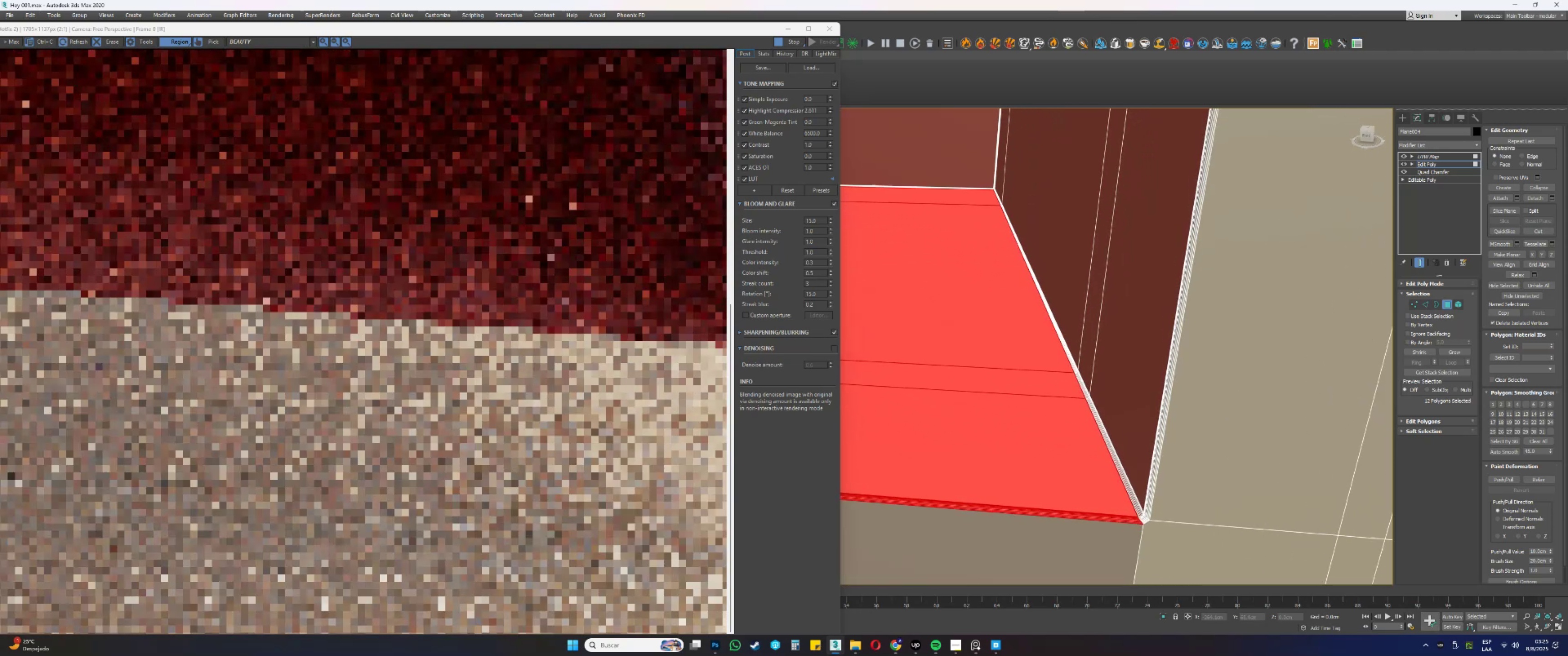 
hold_key(key=AltLeft, duration=1.5)
 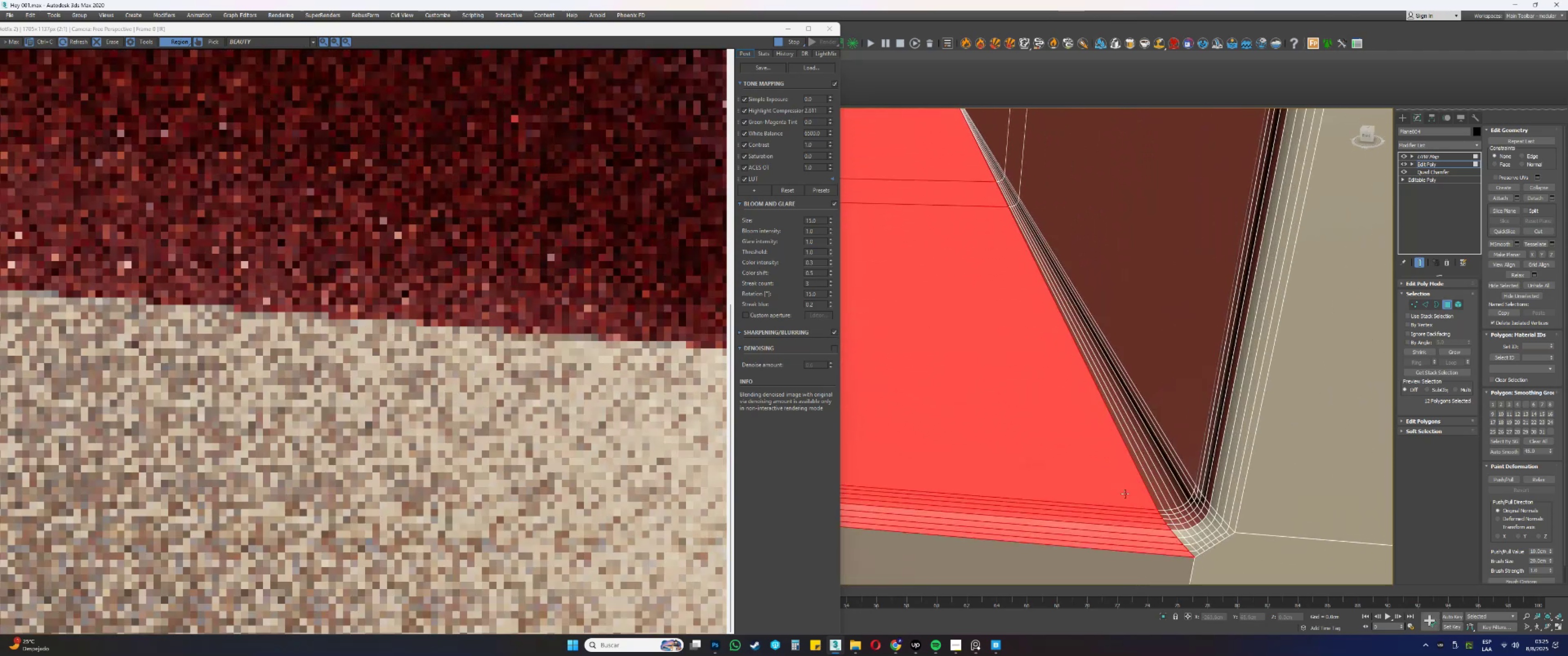 
key(Alt+Control+AltLeft)
 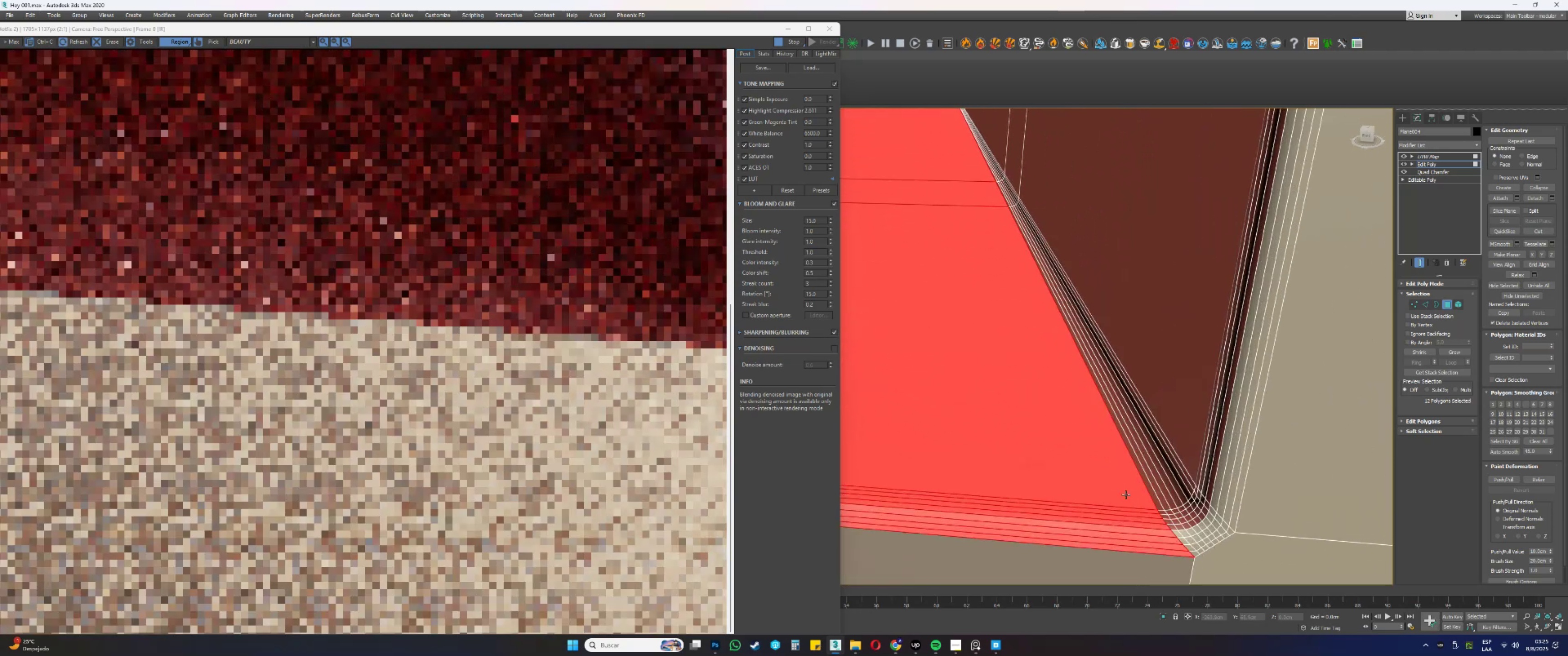 
key(Alt+Control+AltLeft)
 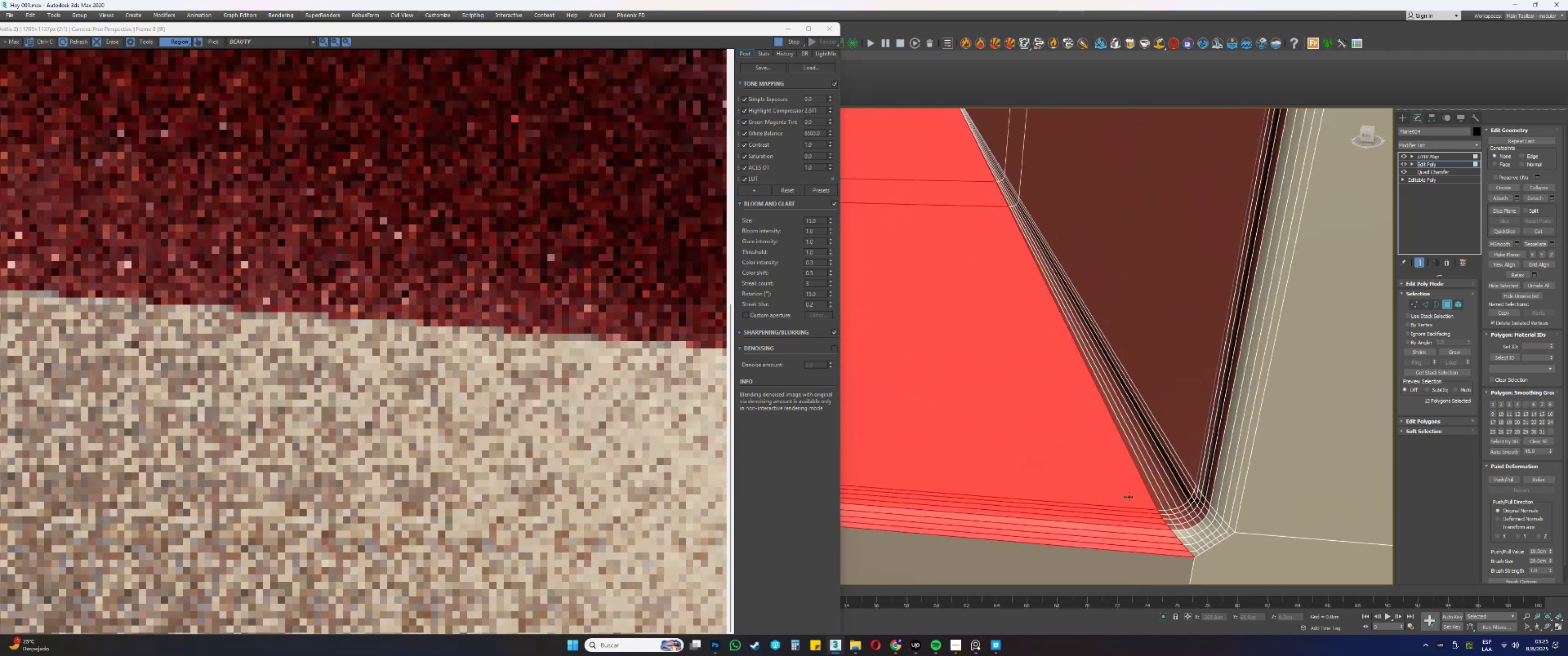 
key(Alt+Control+AltLeft)
 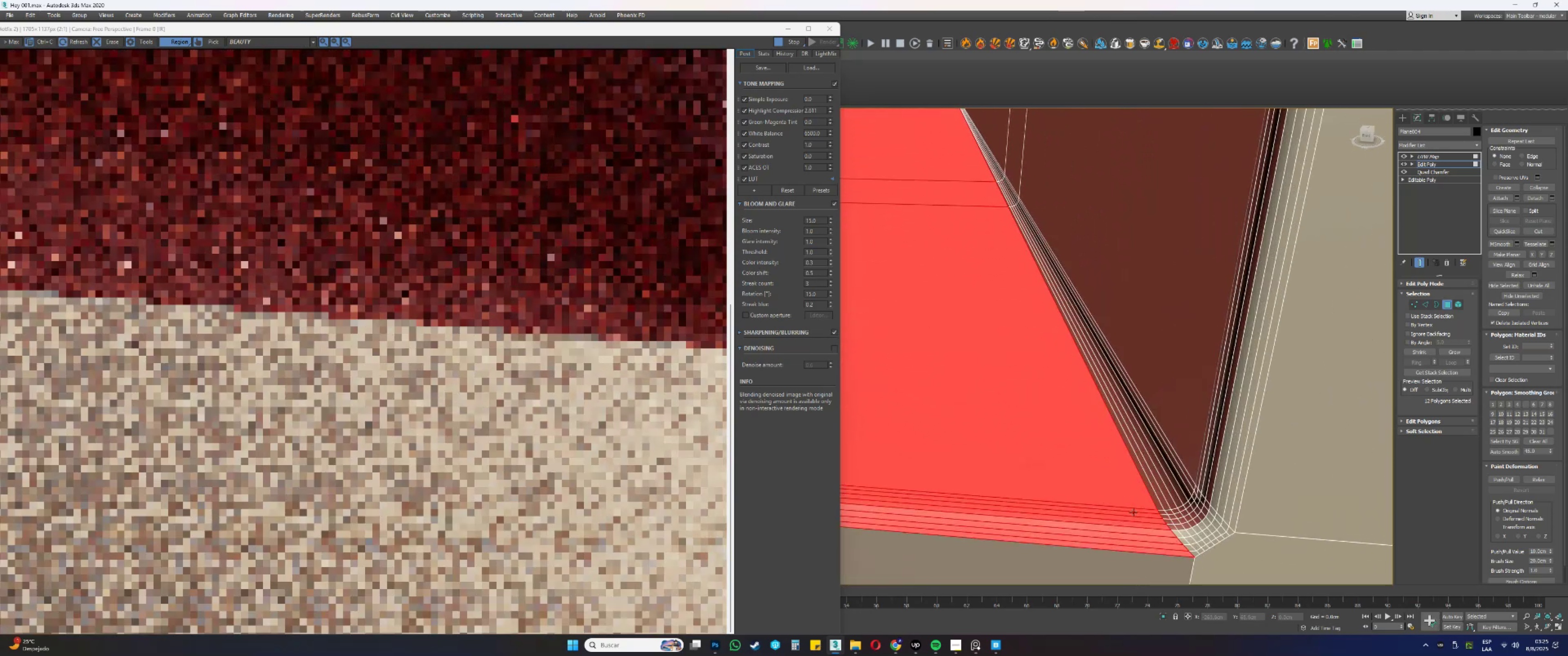 
hold_key(key=AltLeft, duration=1.54)
 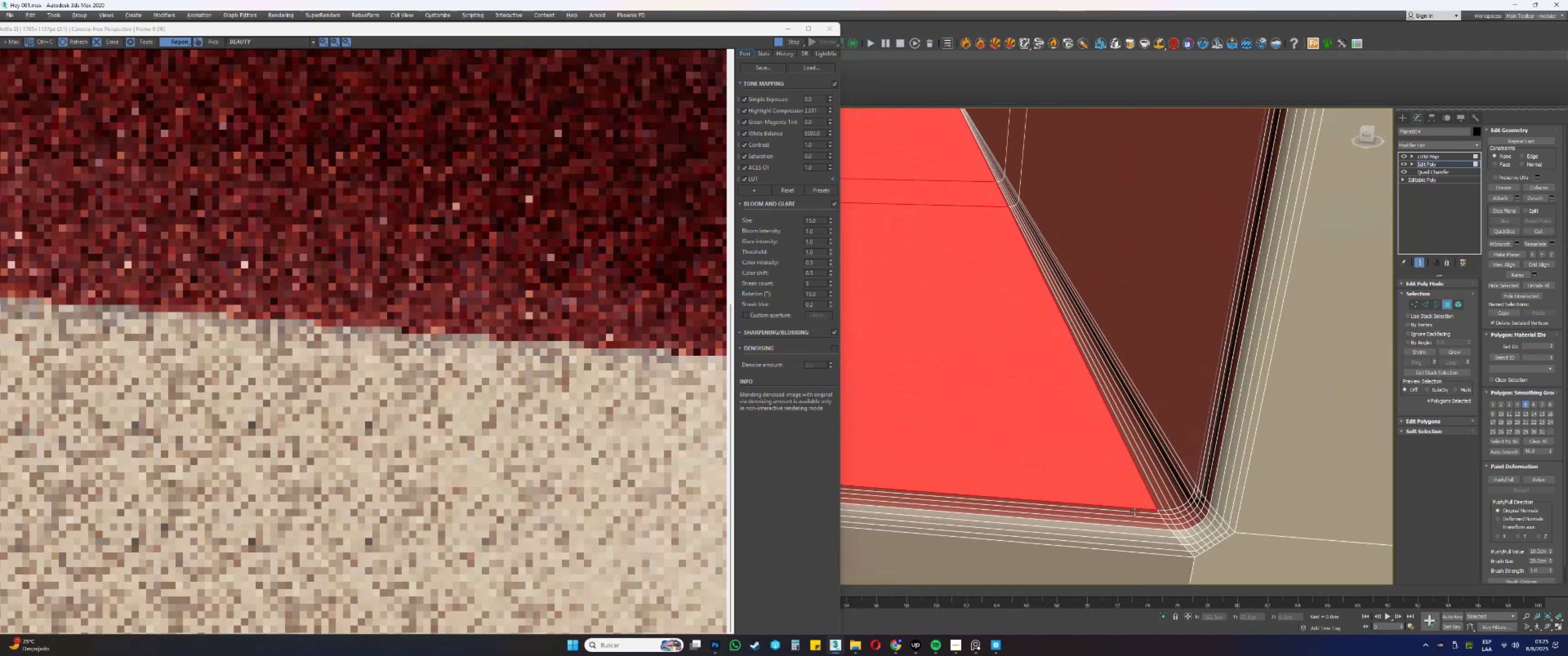 
hold_key(key=AltLeft, duration=0.54)
 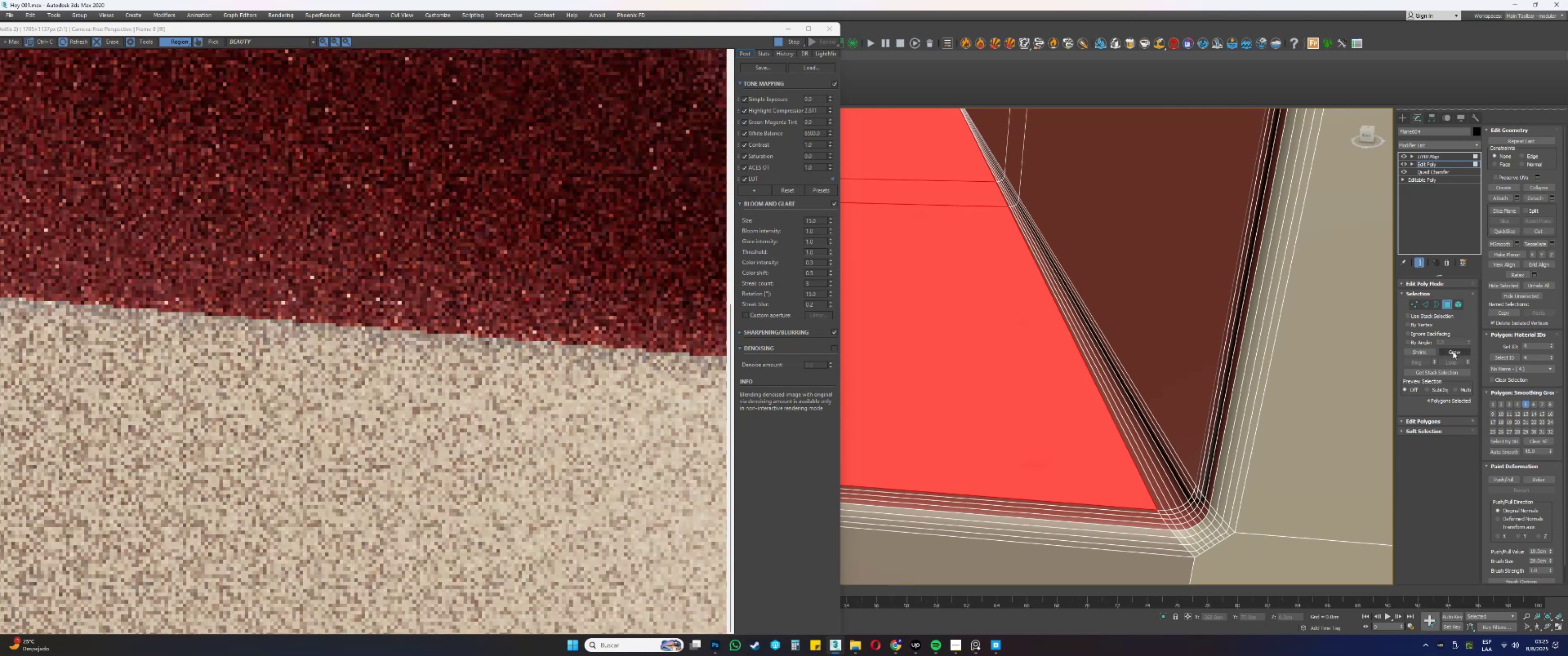 
double_click([1453, 351])
 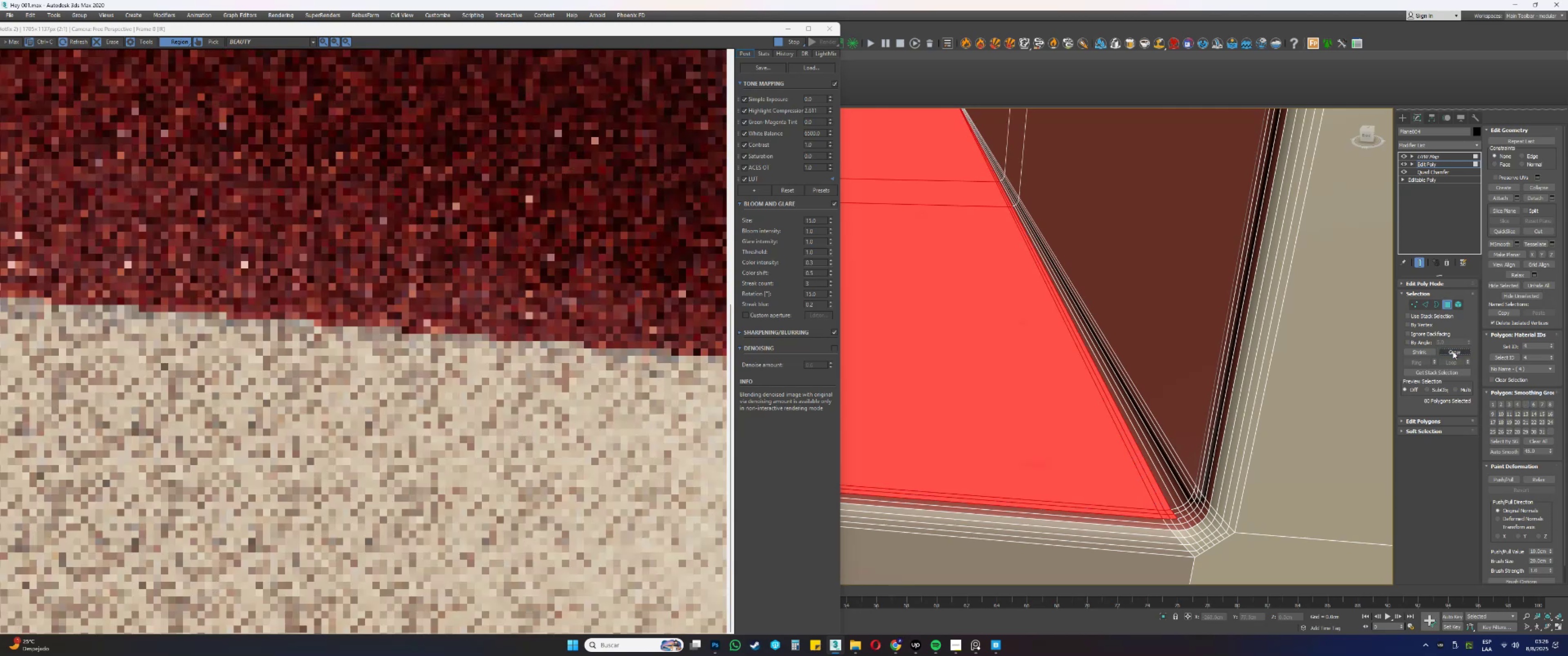 
triple_click([1453, 351])
 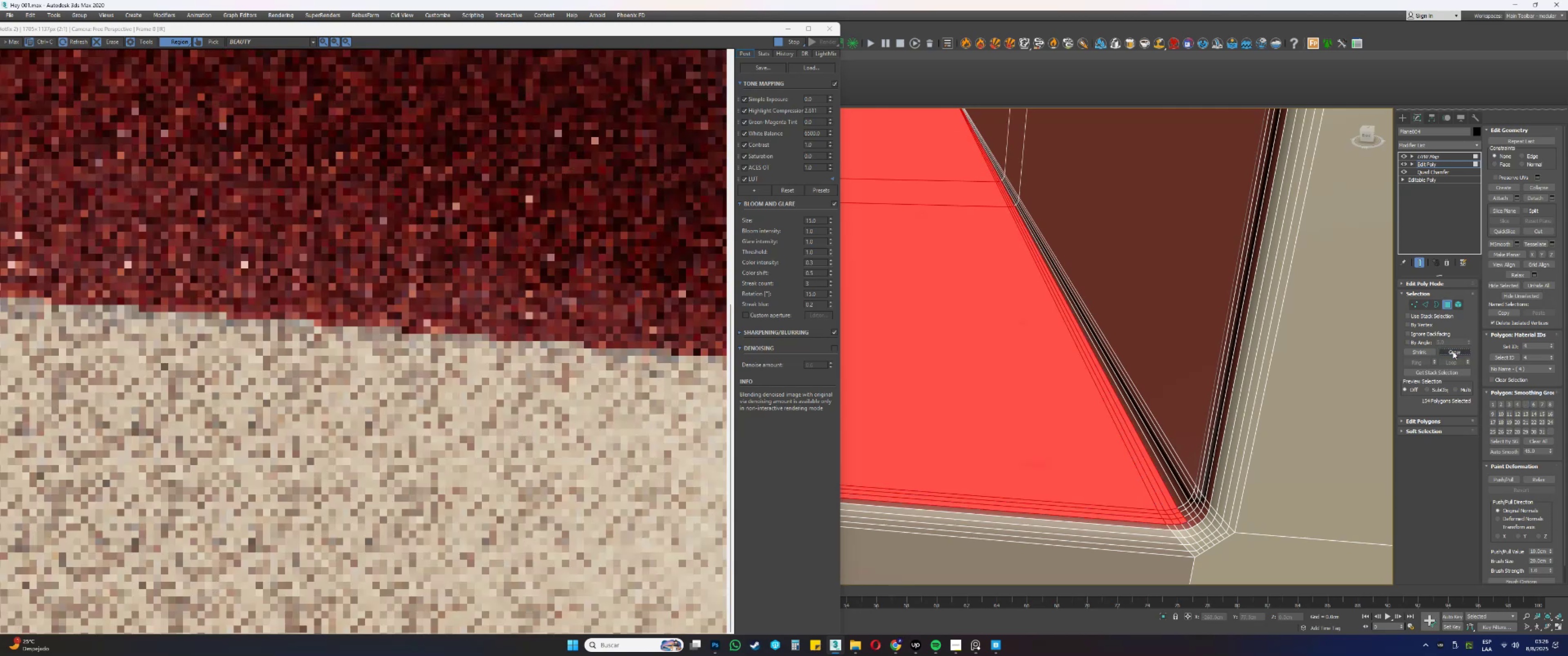 
triple_click([1453, 351])
 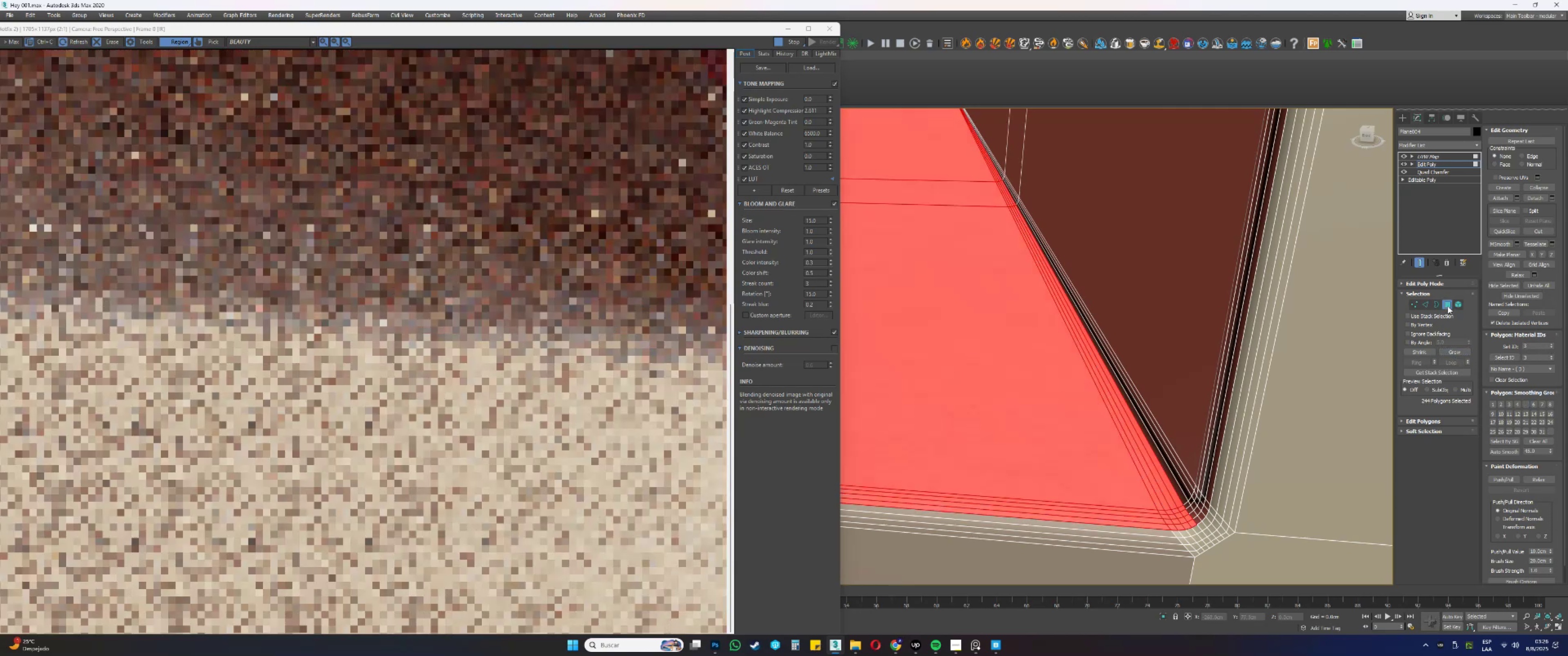 
wait(6.35)
 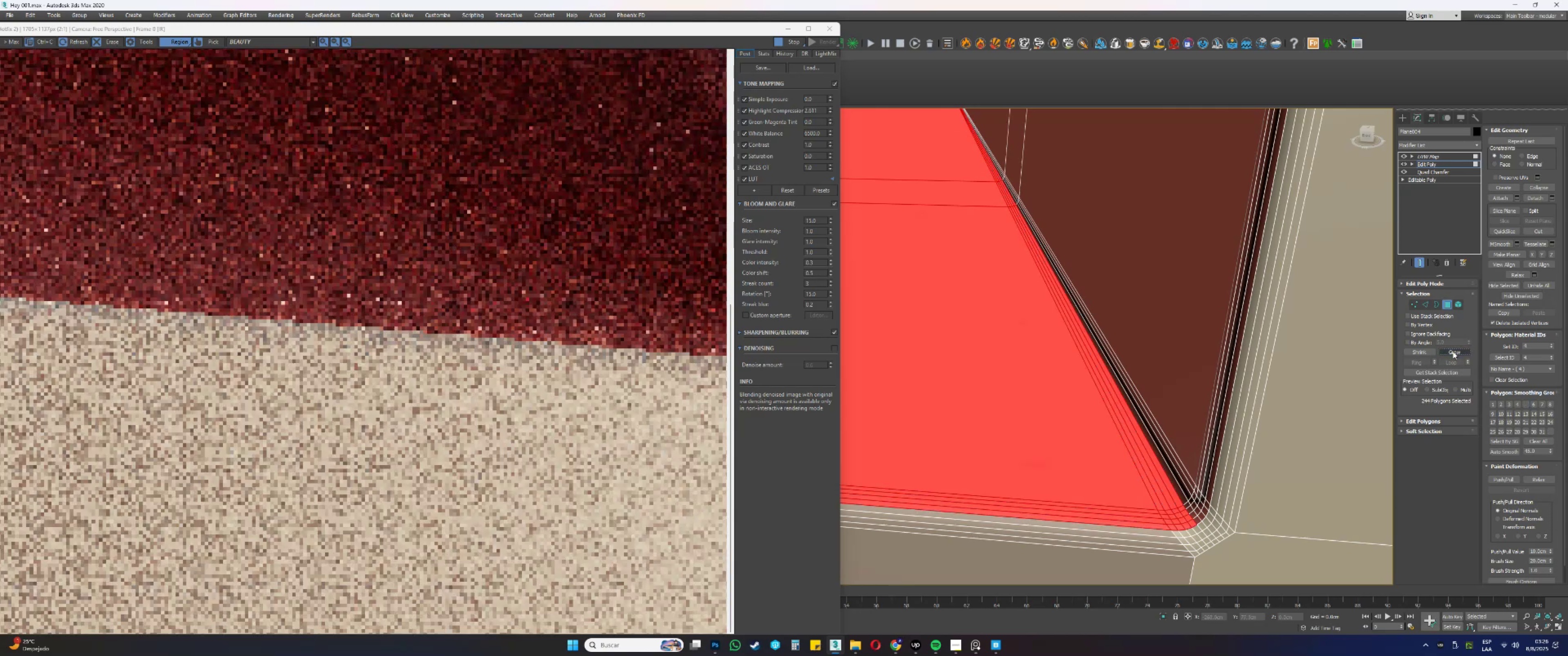 
left_click([1448, 306])
 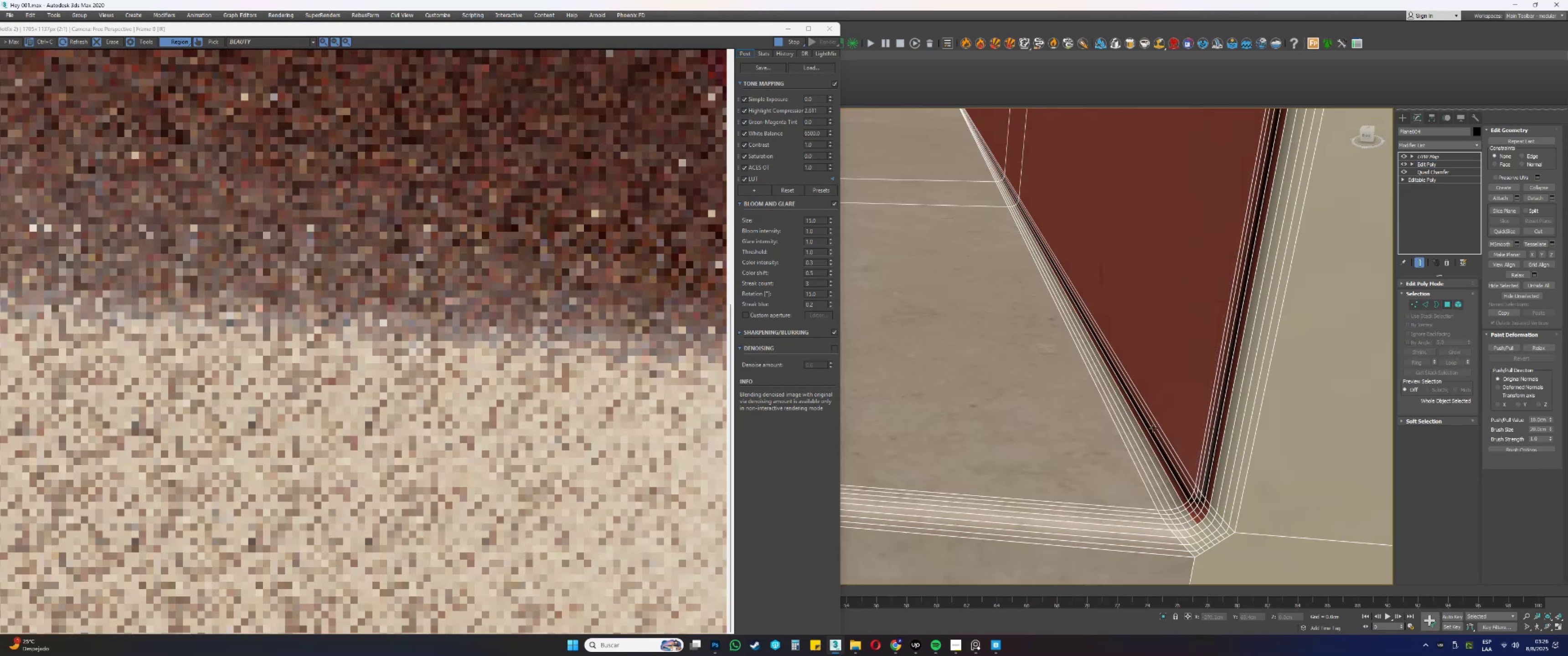 
key(F3)
 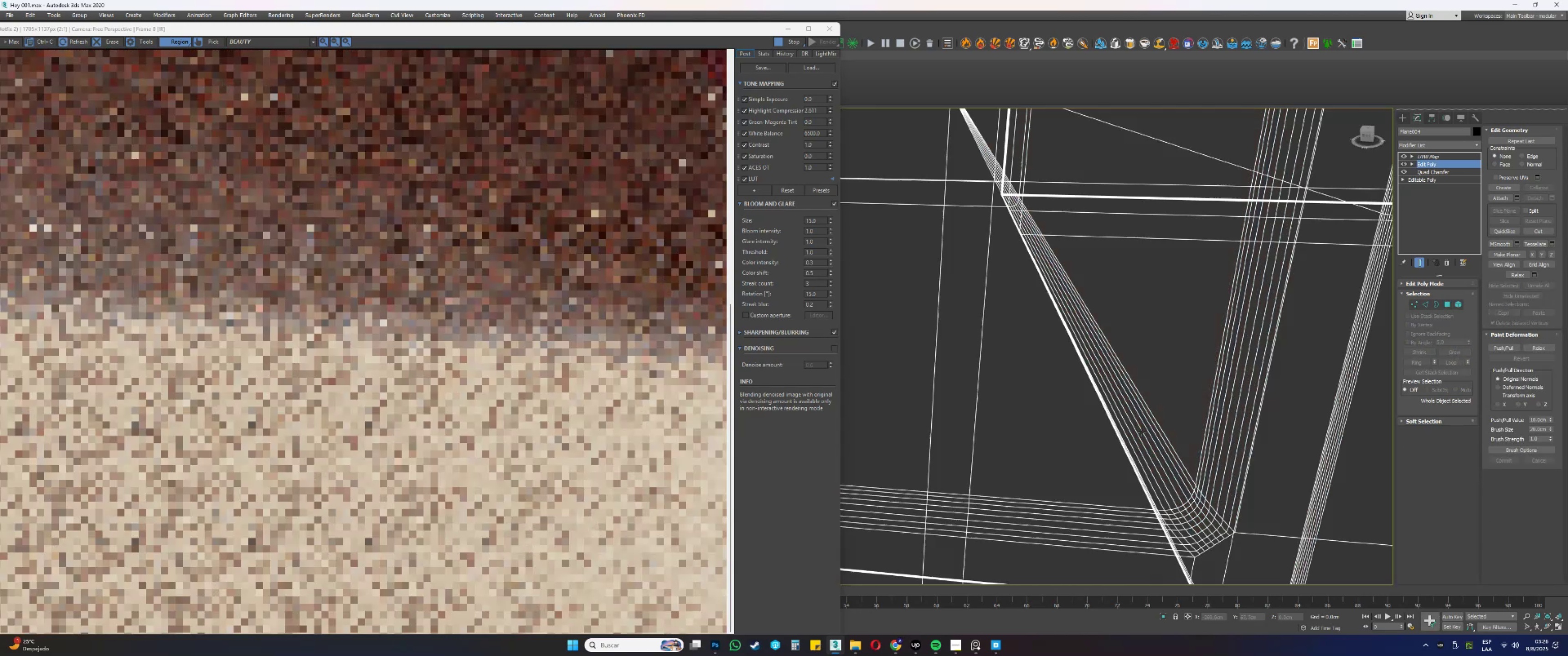 
key(F3)
 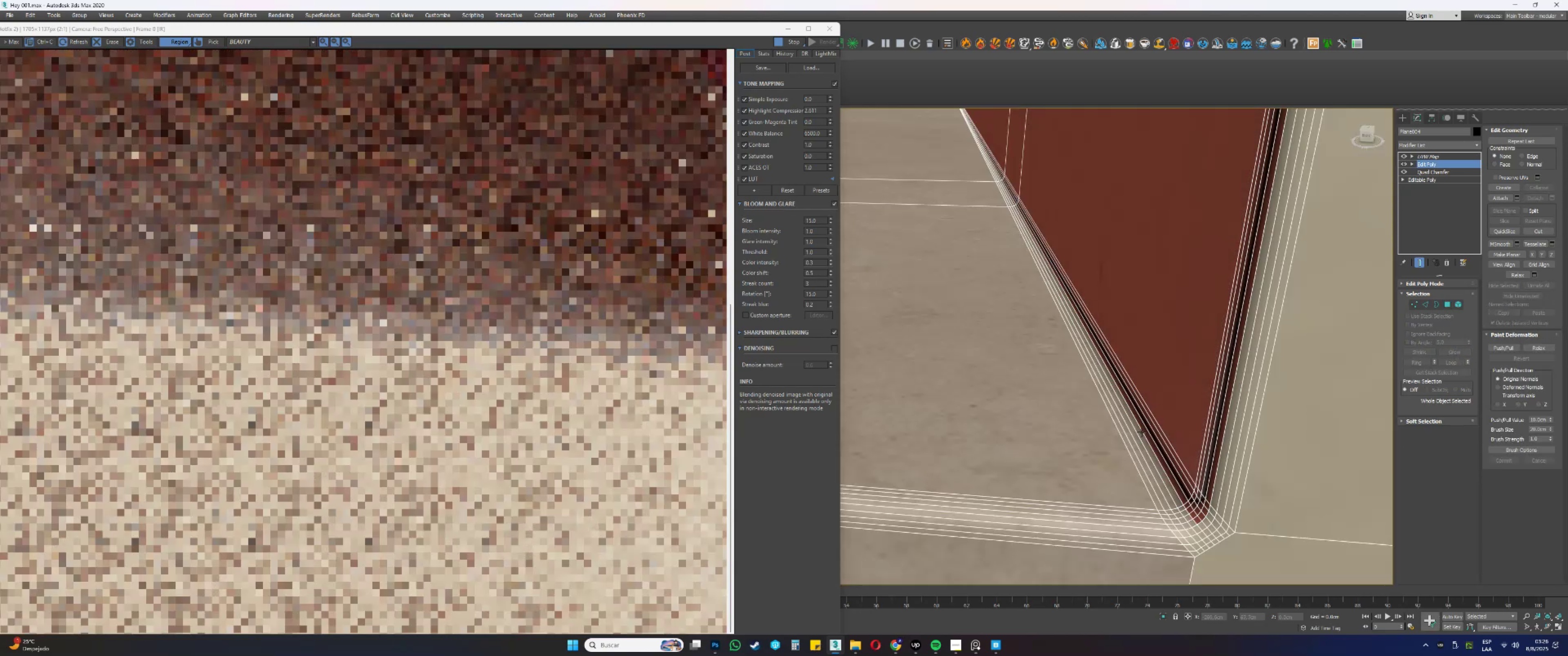 
key(F4)
 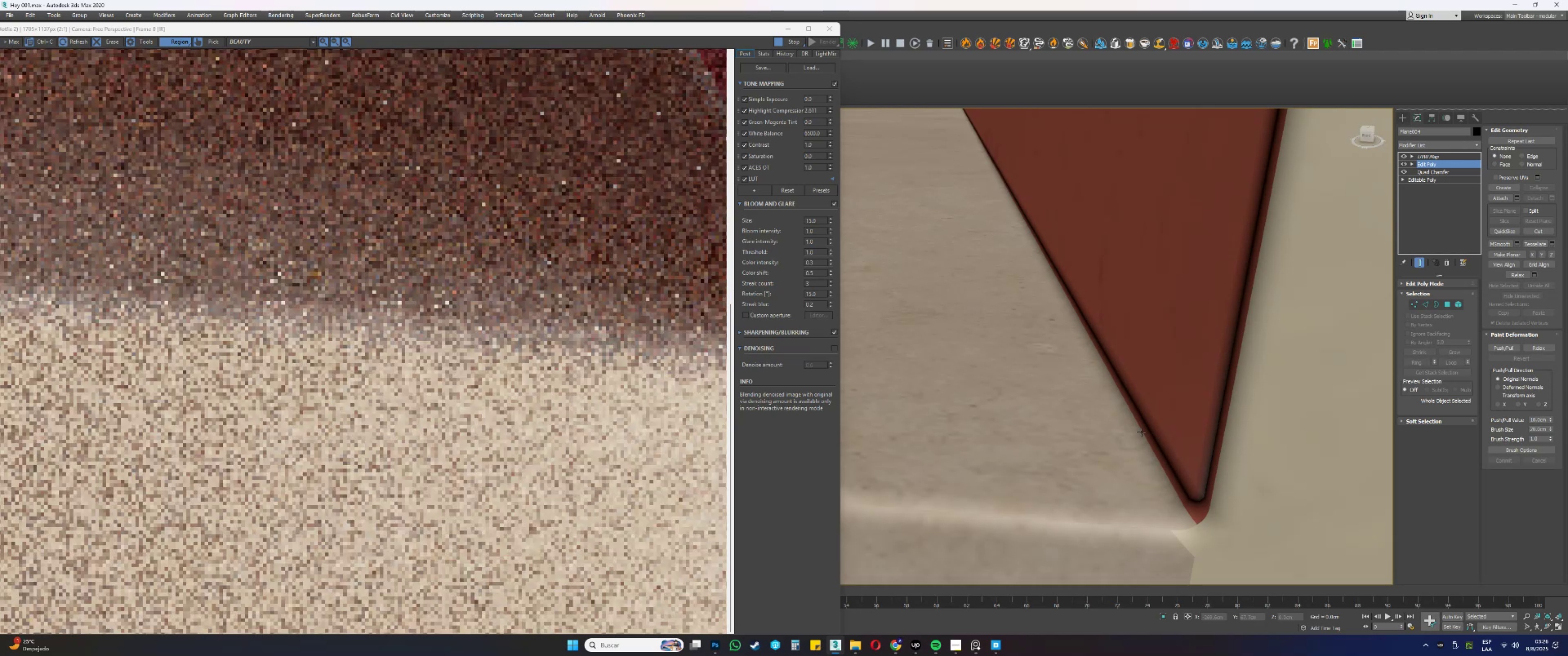 
key(F4)
 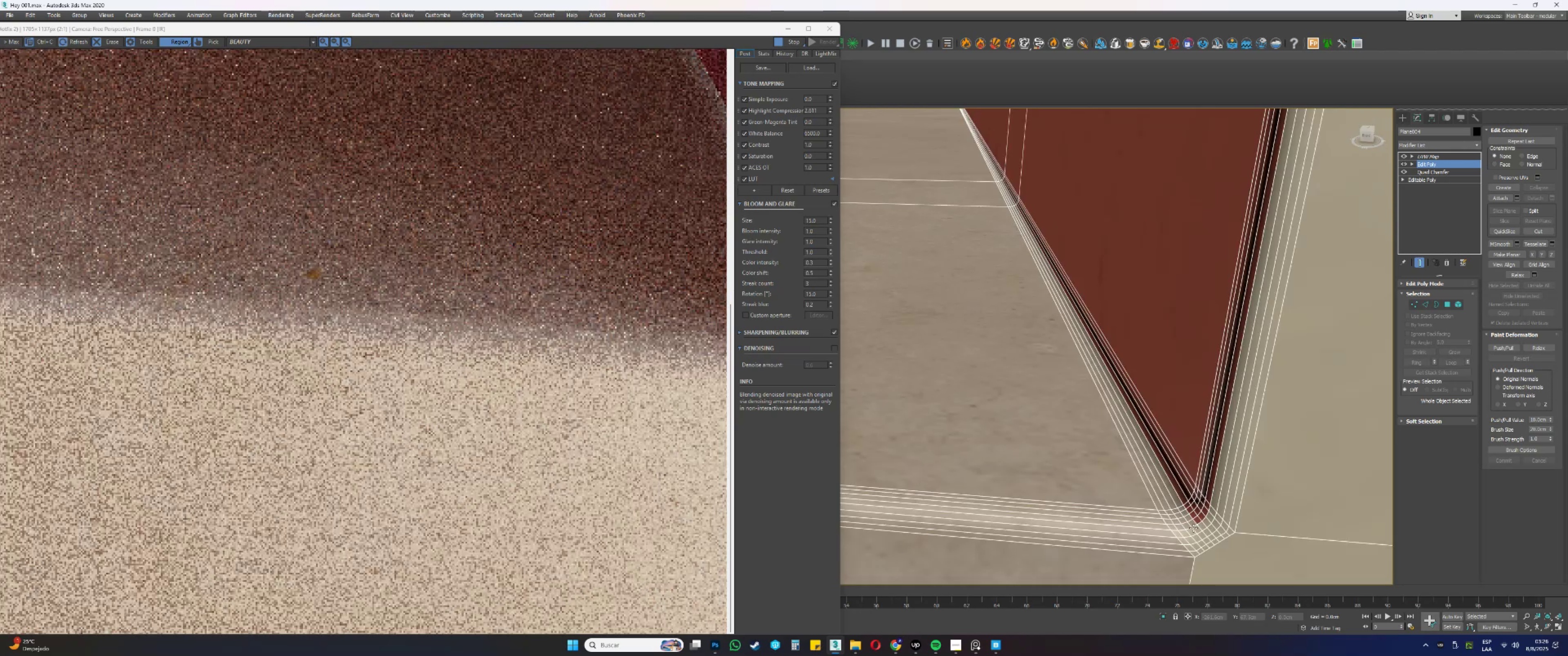 
key(4)
 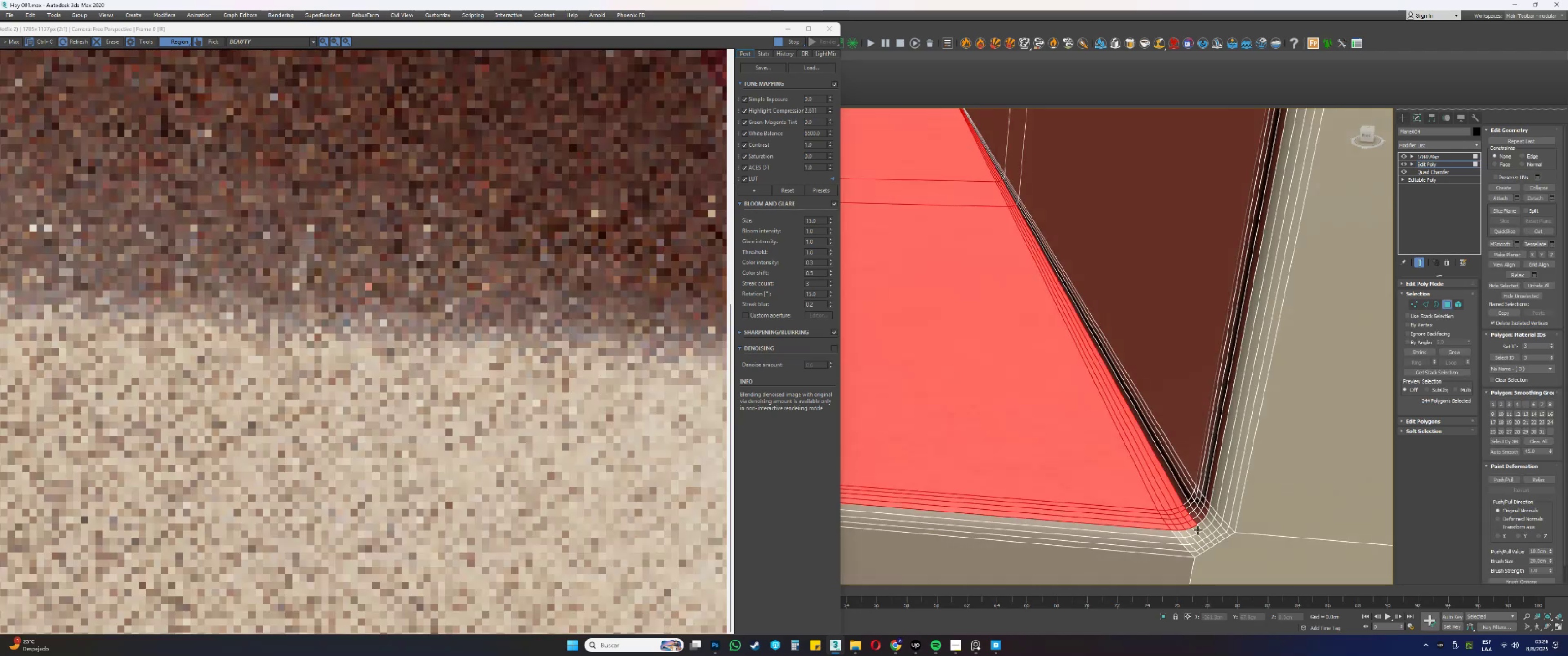 
left_click([1197, 529])
 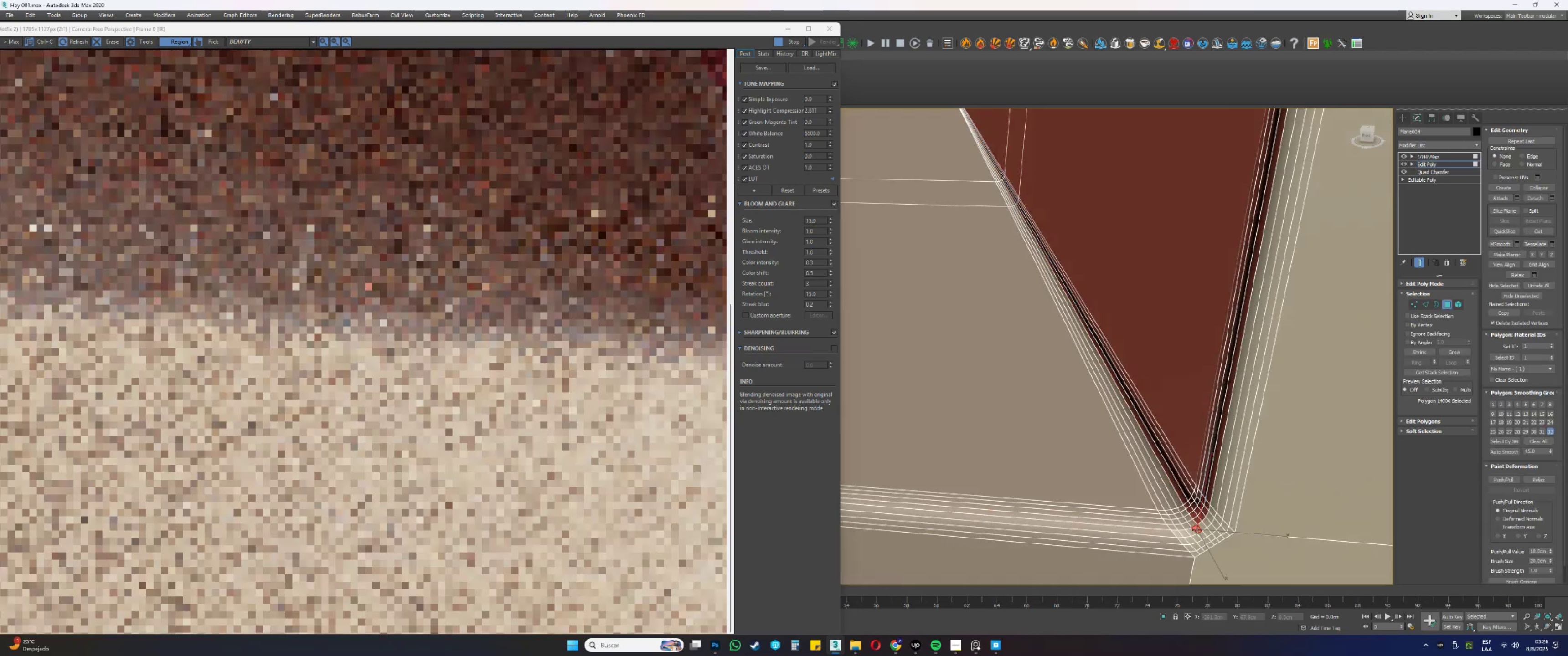 
hold_key(key=ControlLeft, duration=1.53)
left_click([1196, 538])
 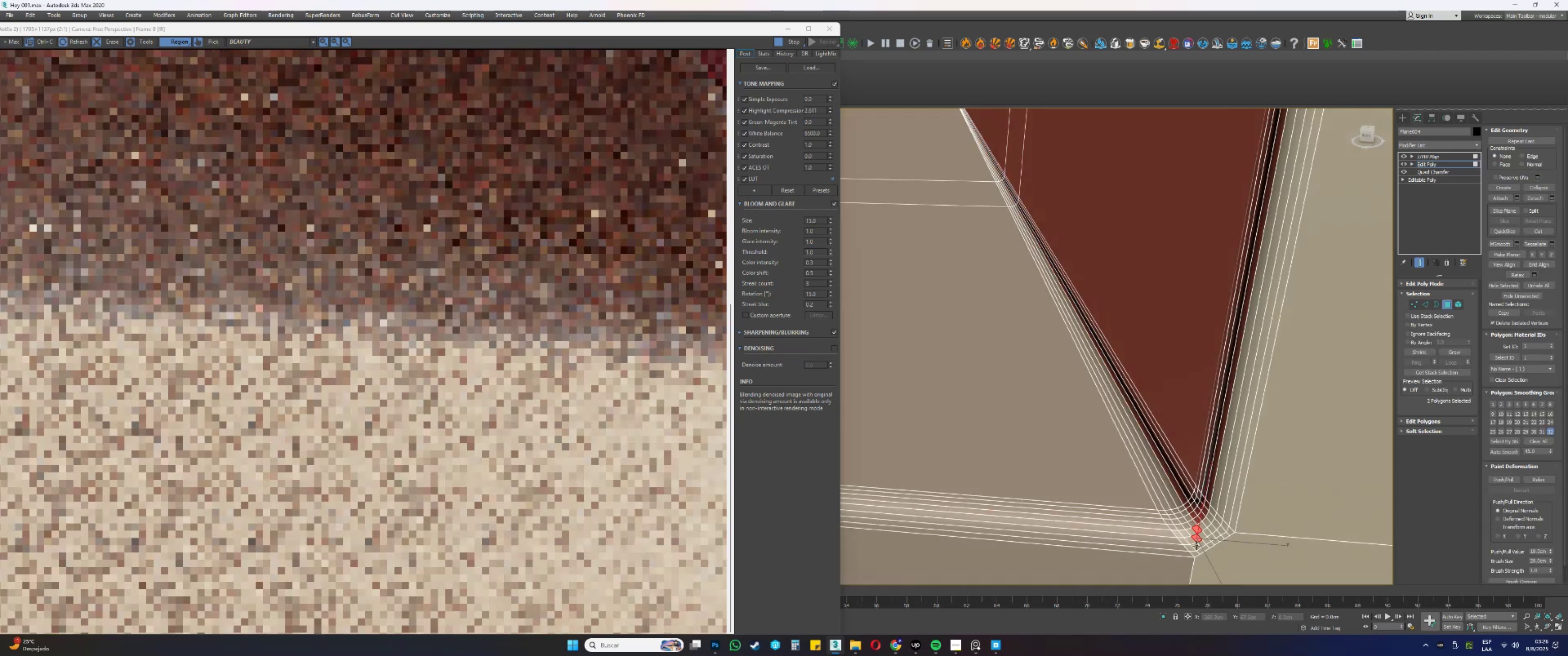 
double_click([1196, 546])
 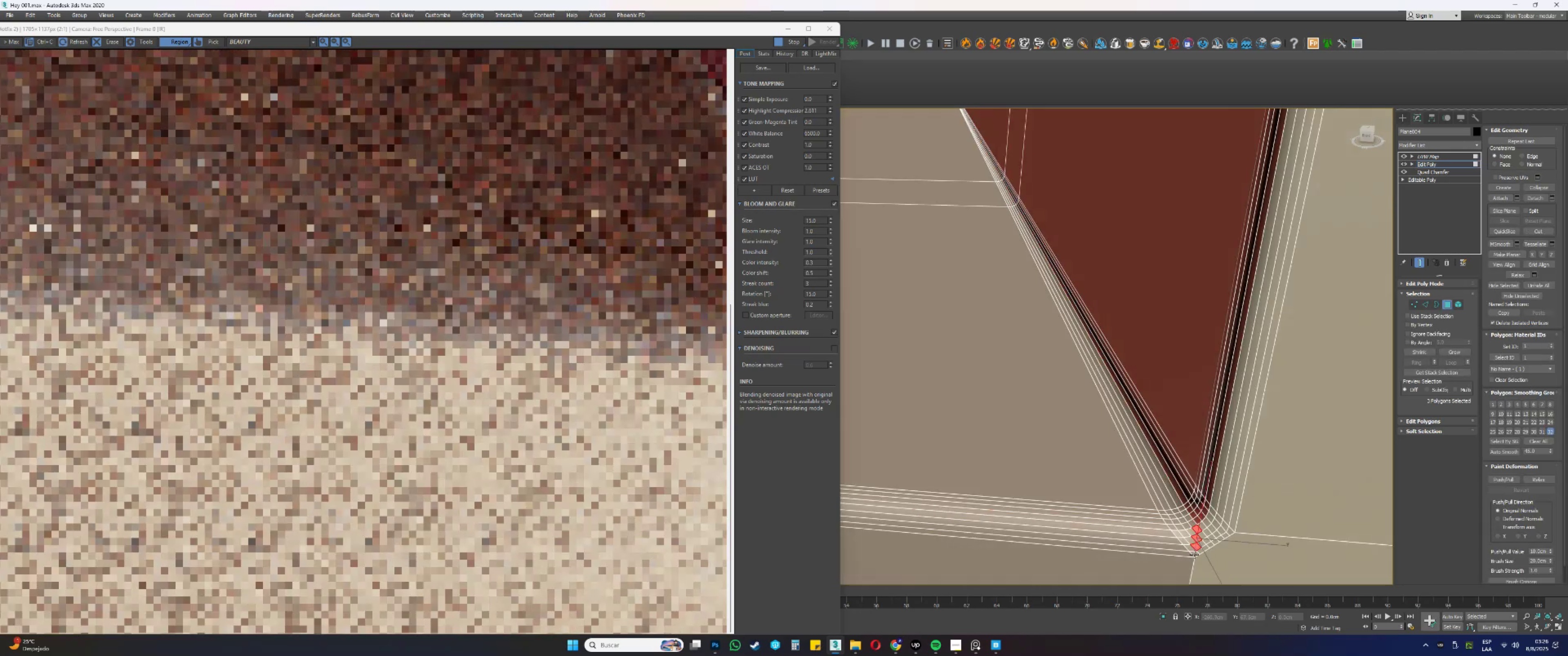 
left_click([1195, 554])
 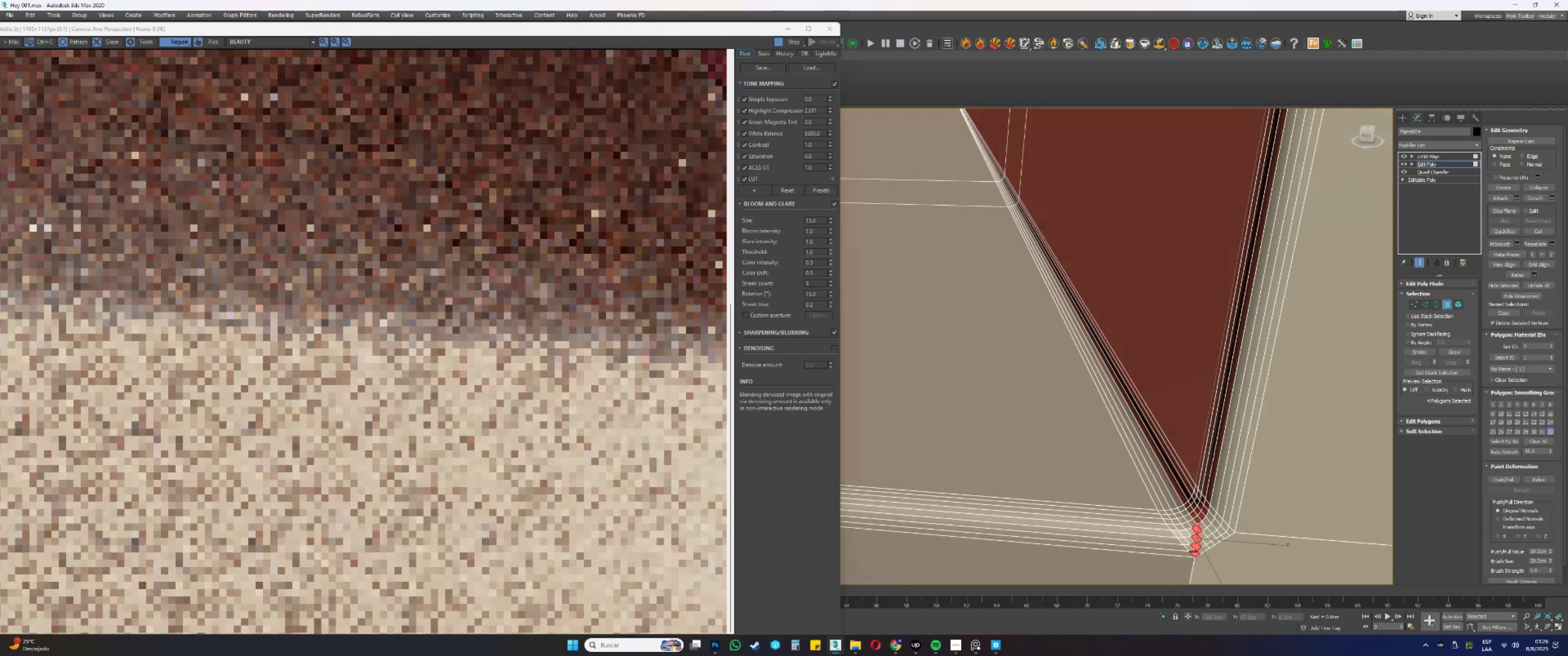 
hold_key(key=ControlLeft, duration=1.52)
double_click([1192, 548])
 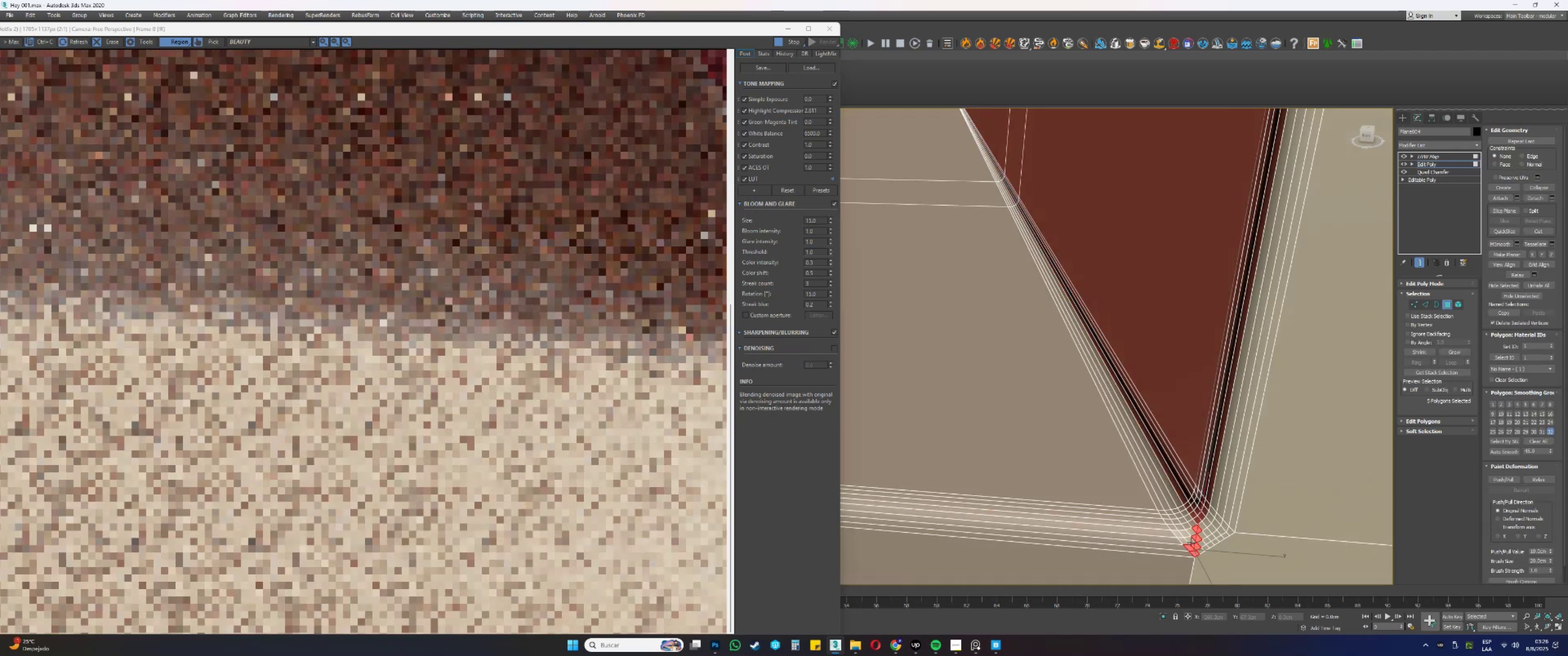 
triple_click([1191, 540])
 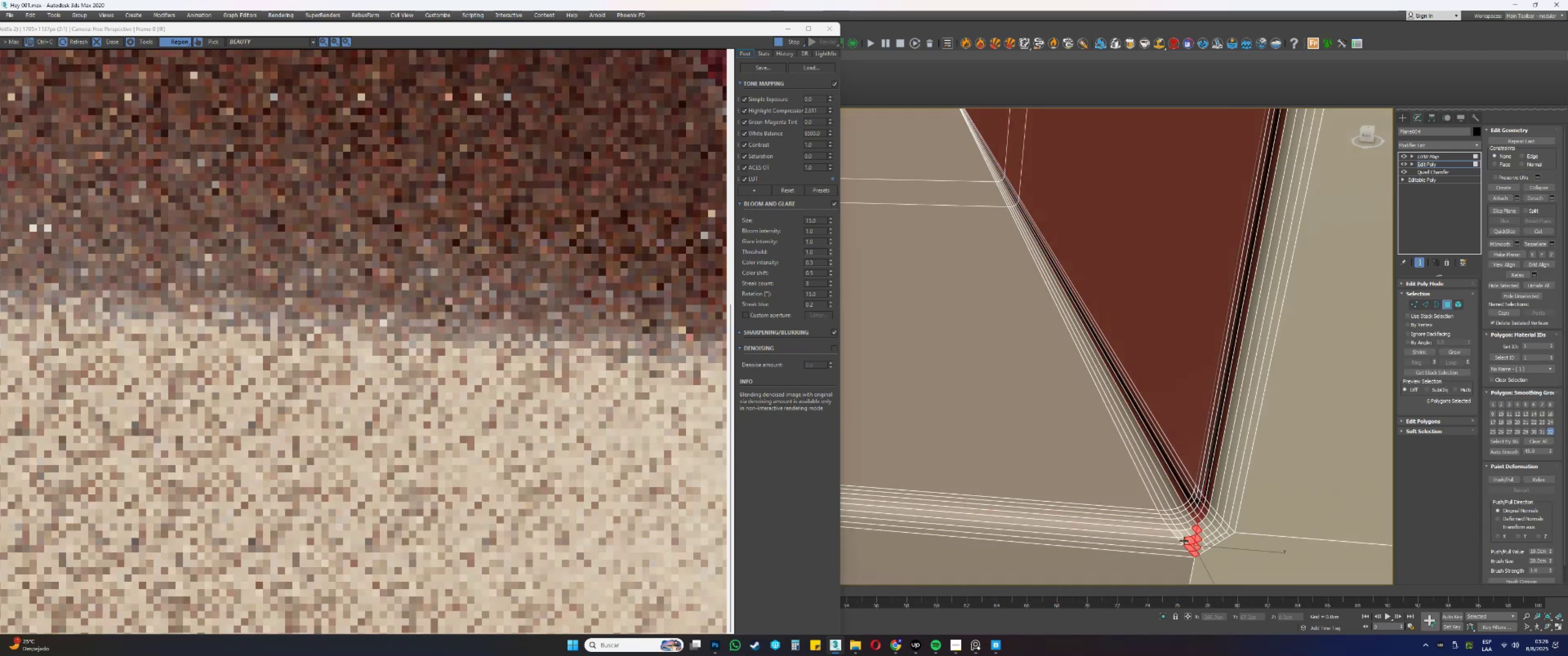 
triple_click([1184, 541])
 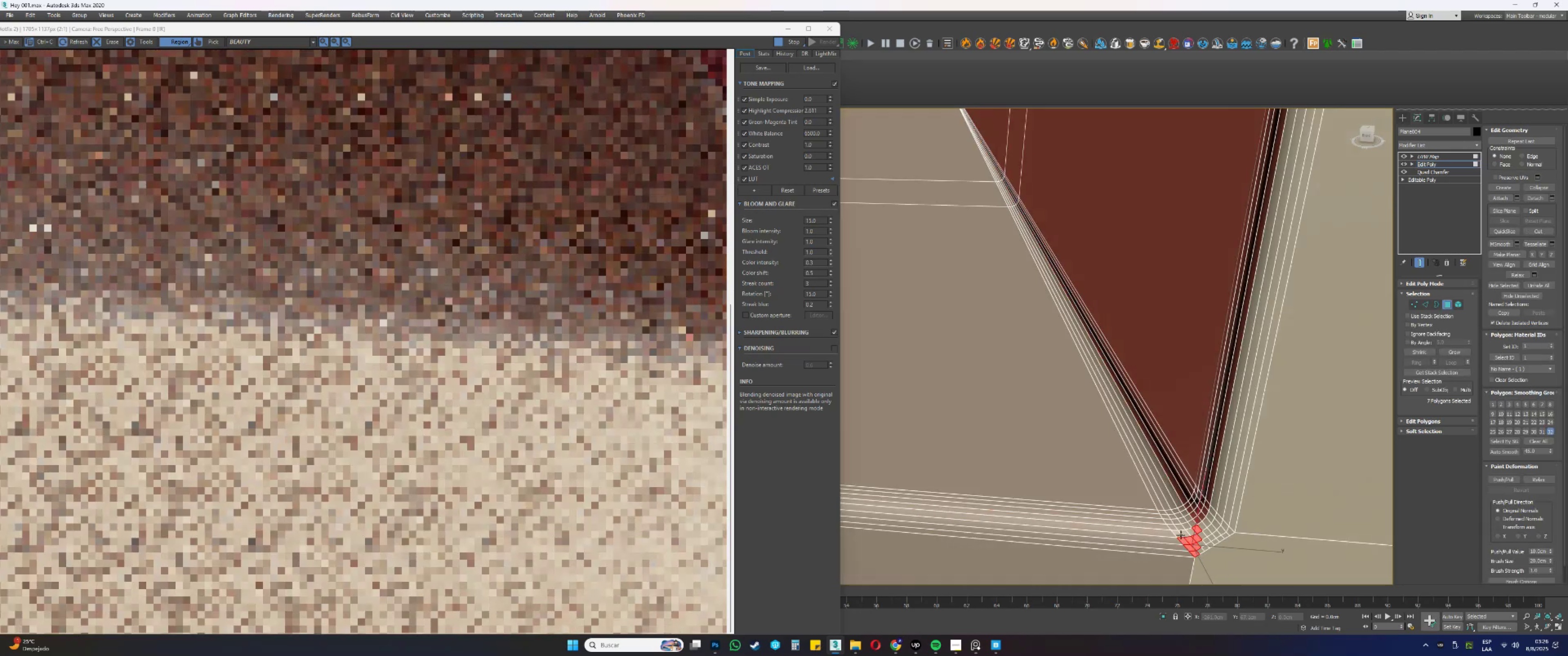 
triple_click([1179, 533])
 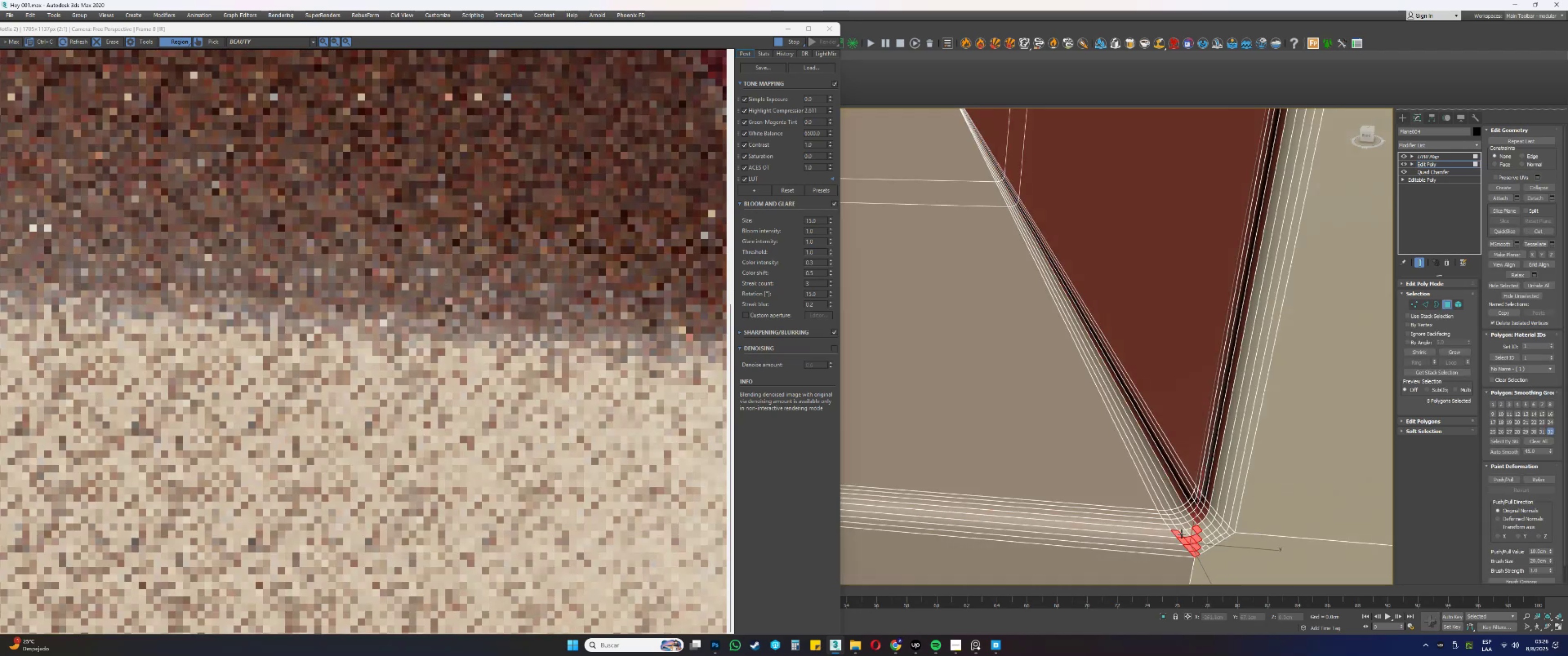 
hold_key(key=ControlLeft, duration=0.57)
triple_click([1192, 533])
 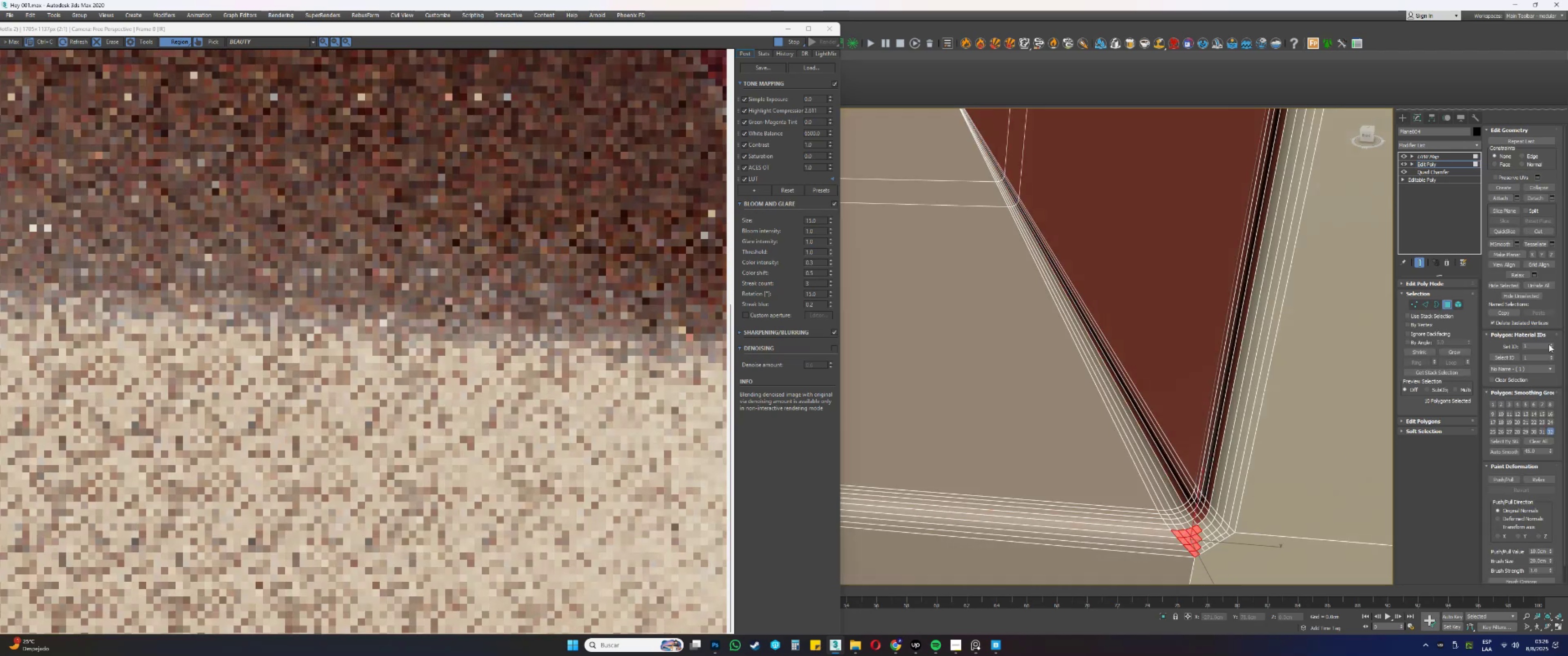 
double_click([1552, 343])
 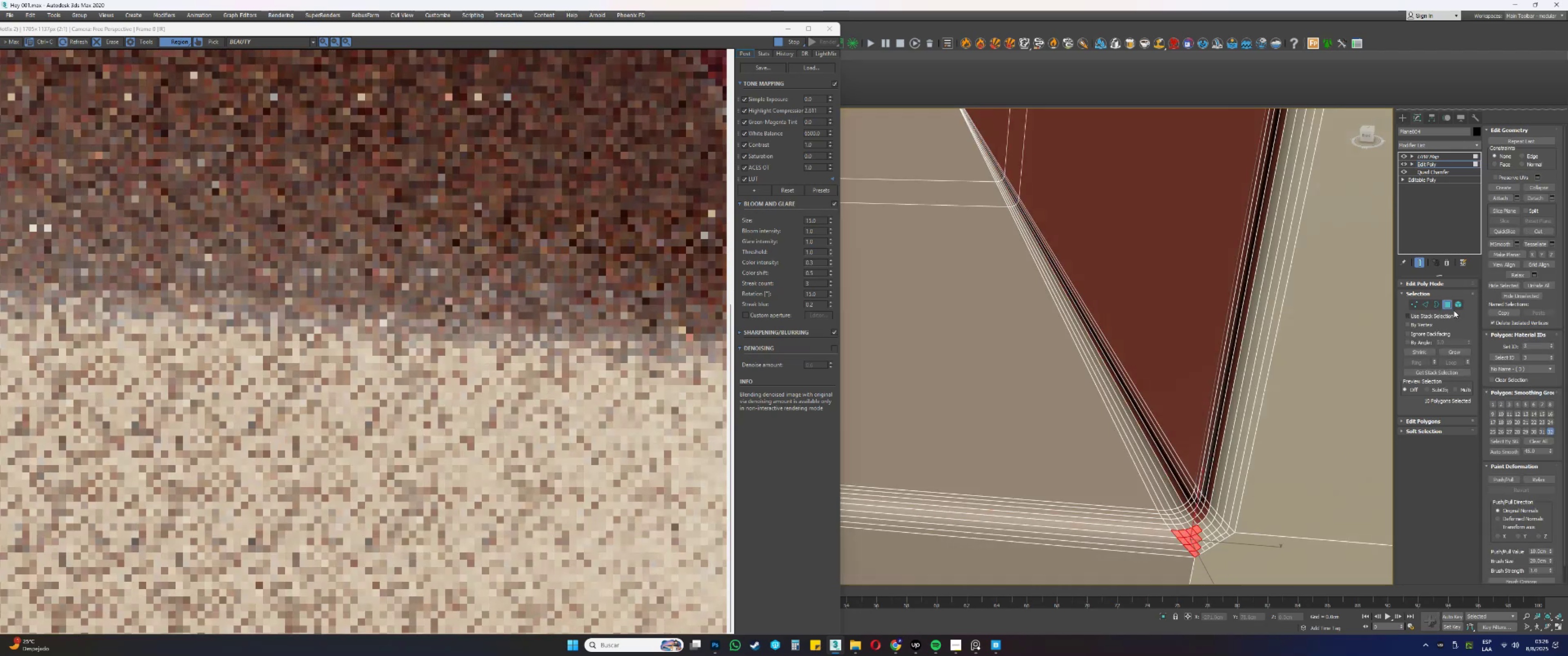 
left_click([1444, 306])
 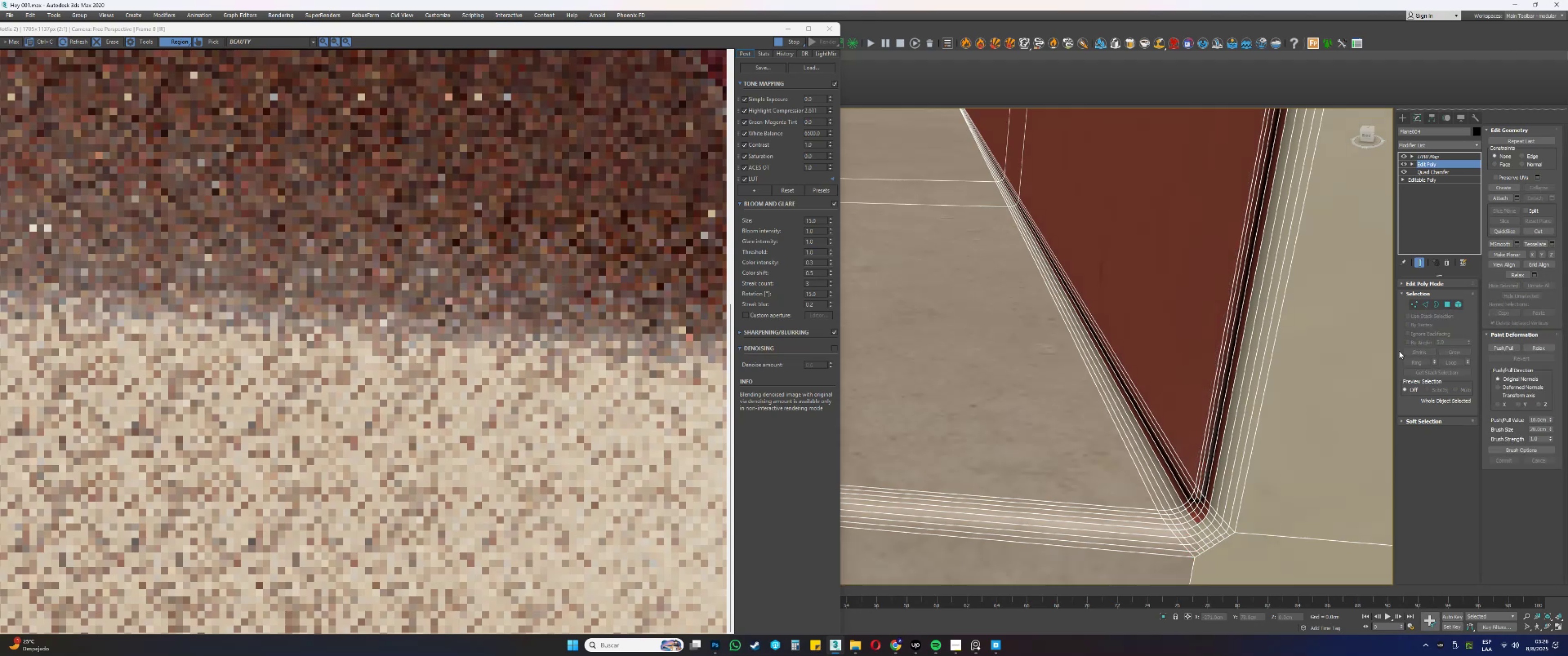 
key(F3)
 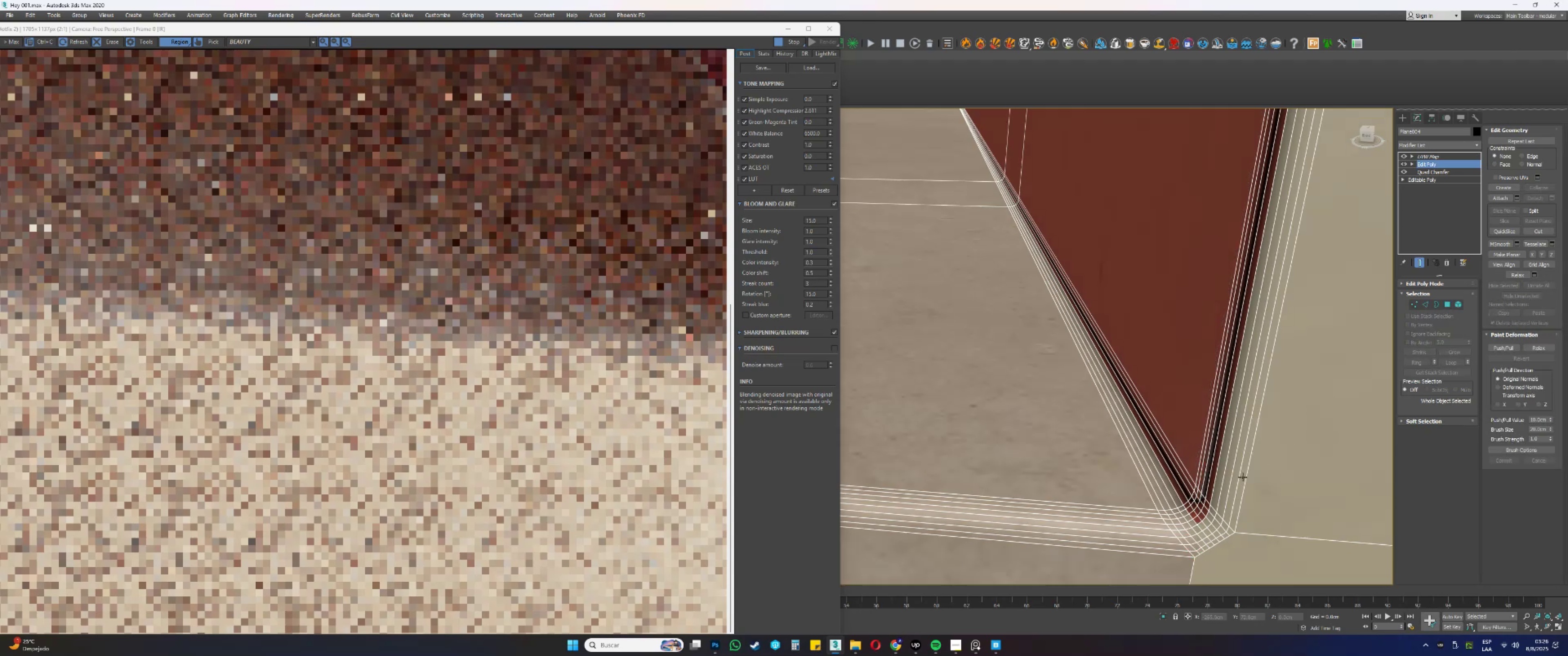 
key(F3)
 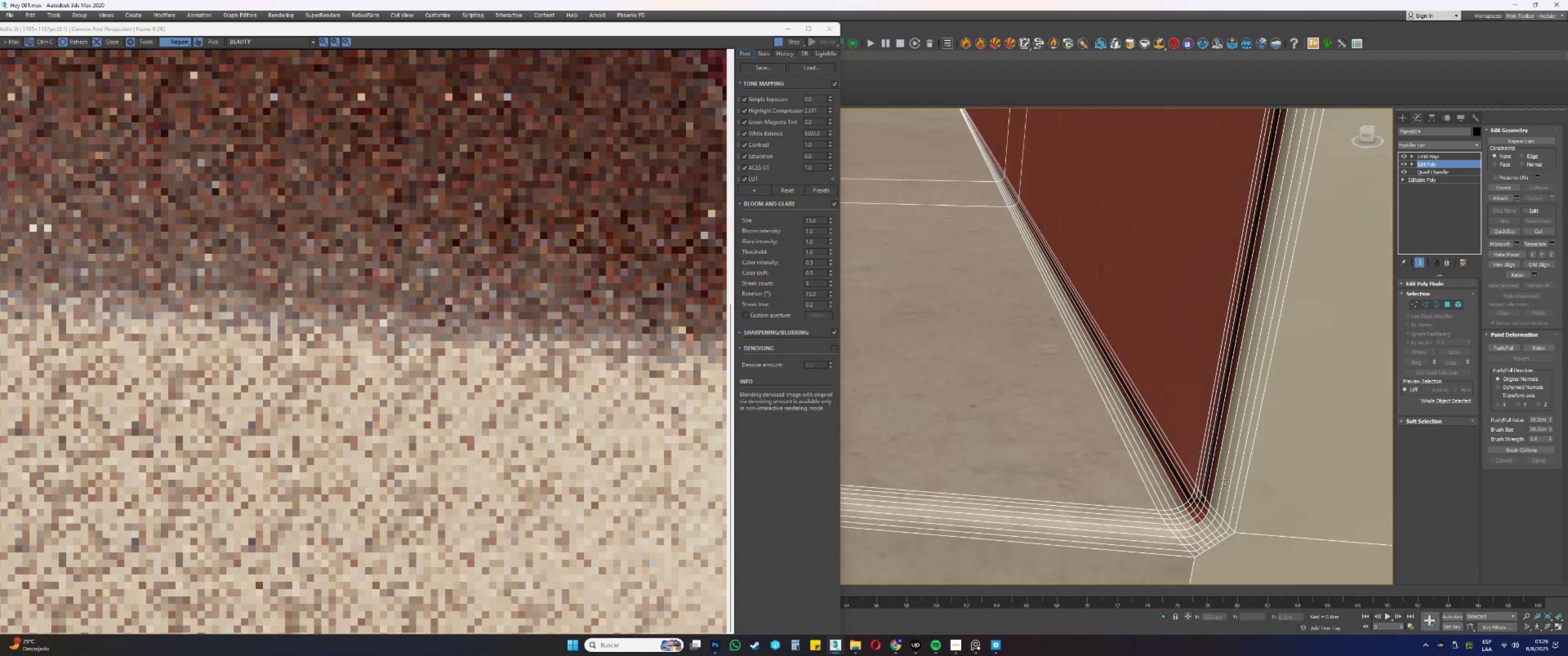 
key(F4)
 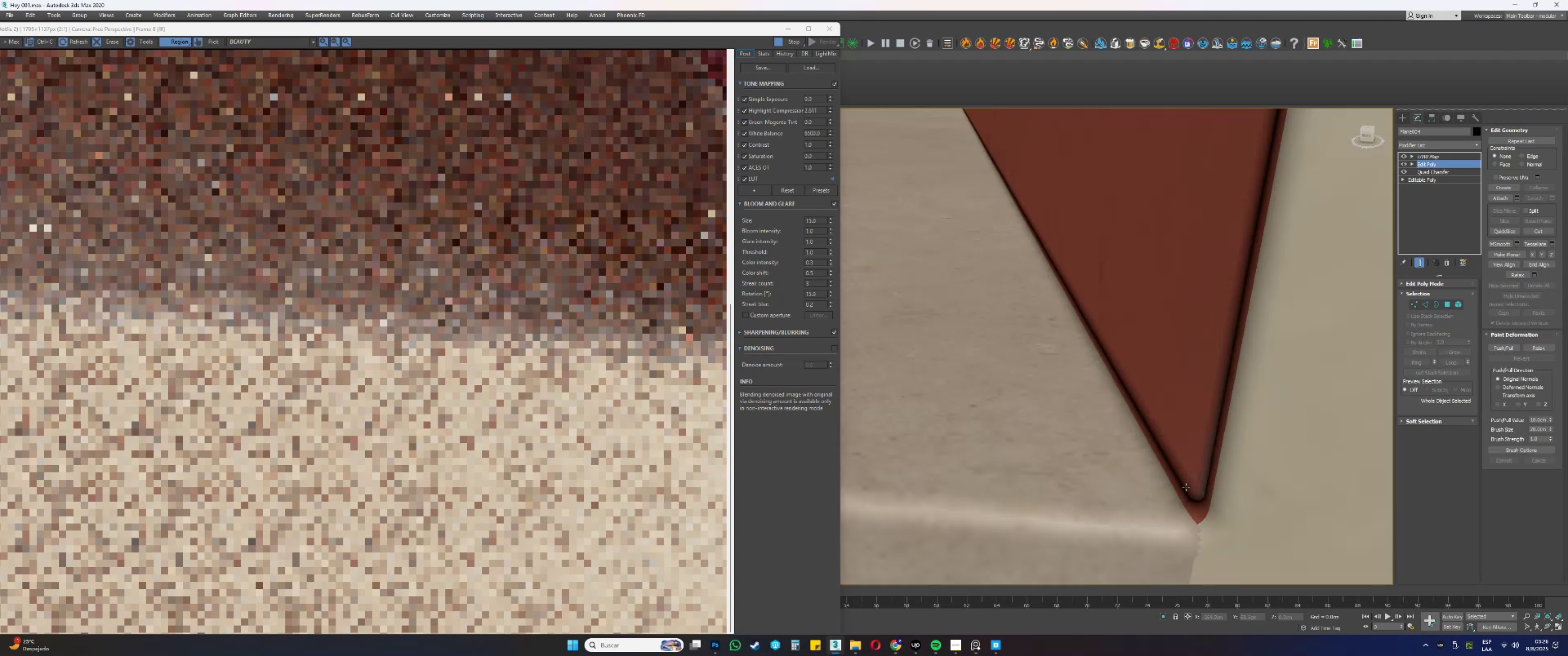 
key(F4)
 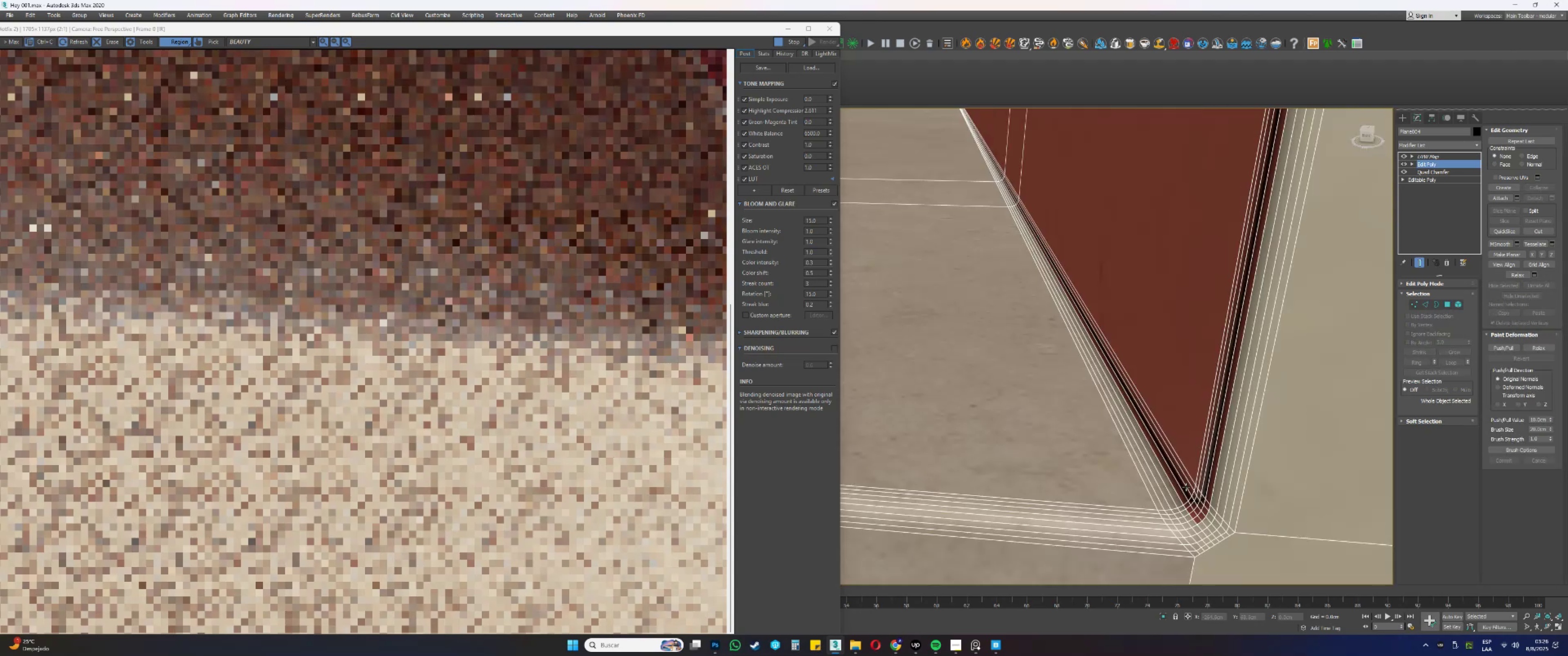 
scroll: coordinate [1197, 489], scroll_direction: down, amount: 3.0
 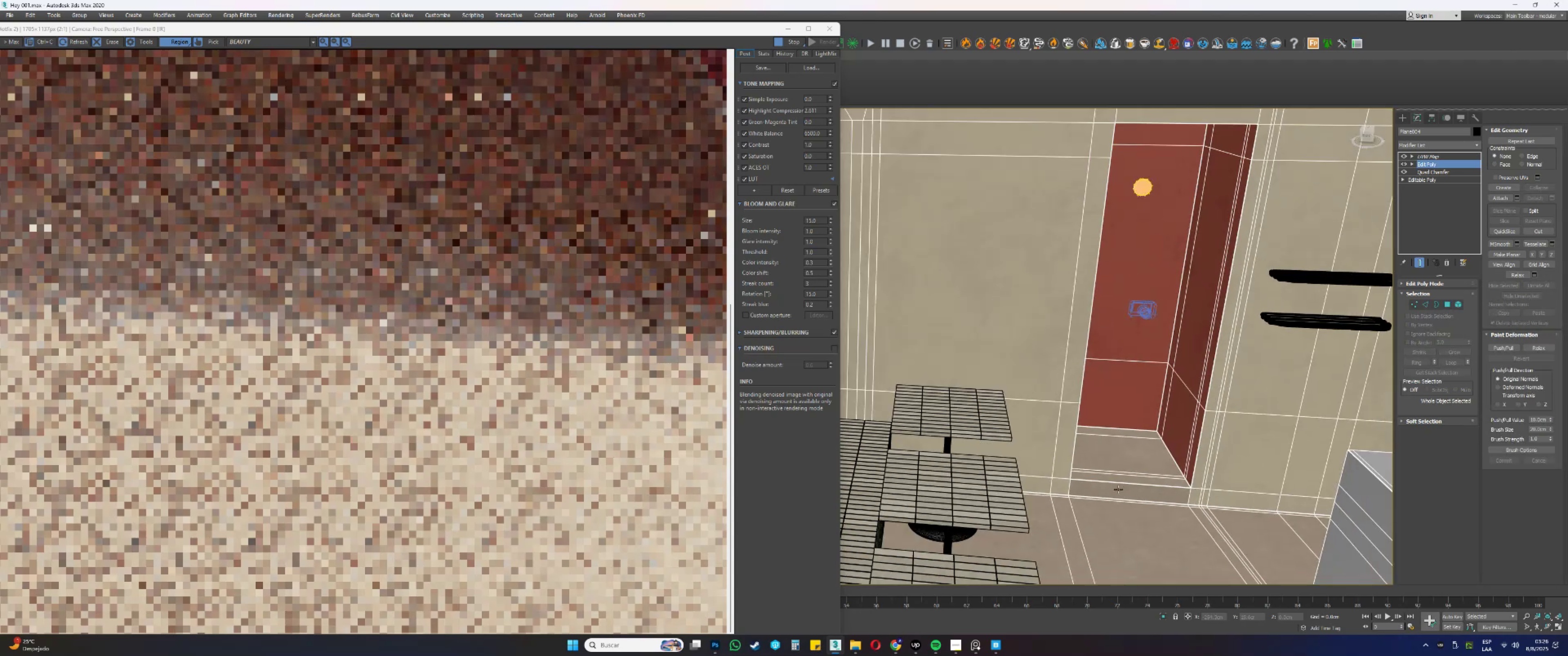 
scroll: coordinate [1072, 479], scroll_direction: up, amount: 9.0
 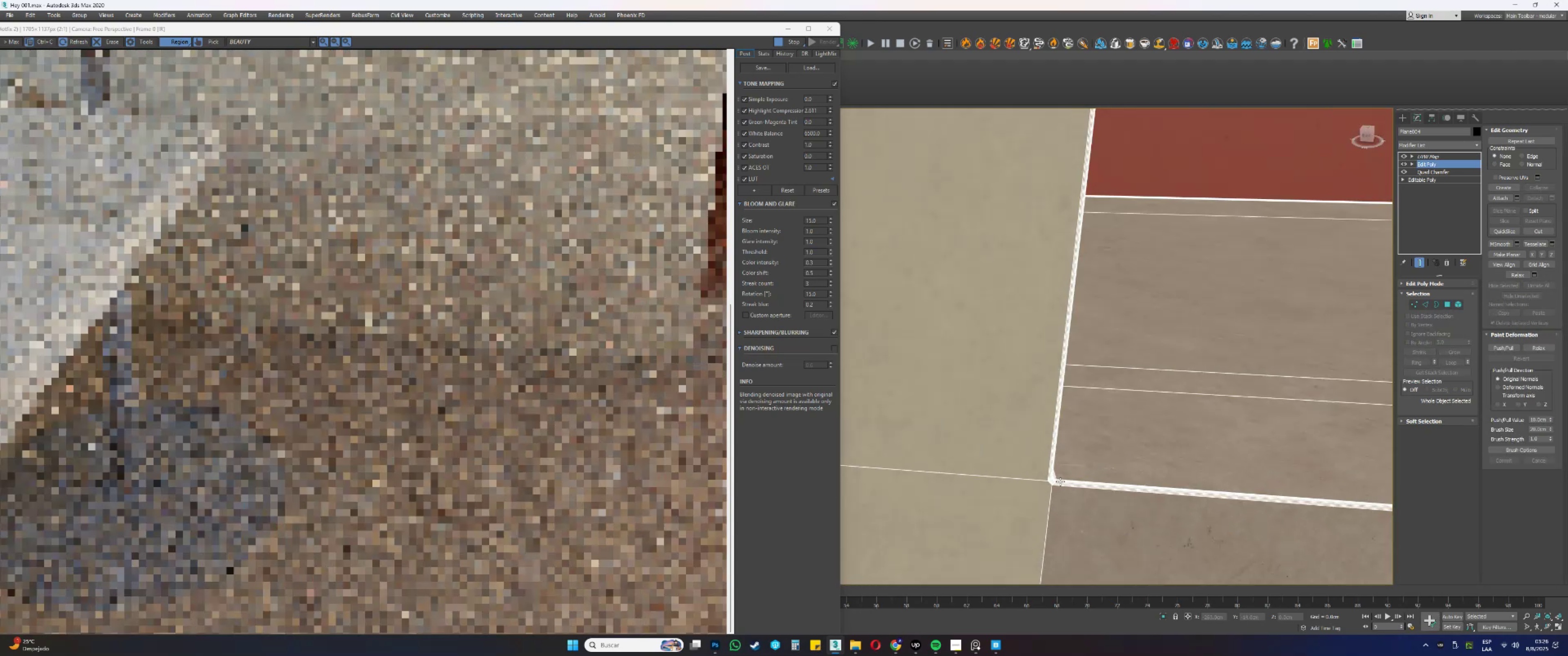 
scroll: coordinate [1056, 482], scroll_direction: none, amount: 0.0
 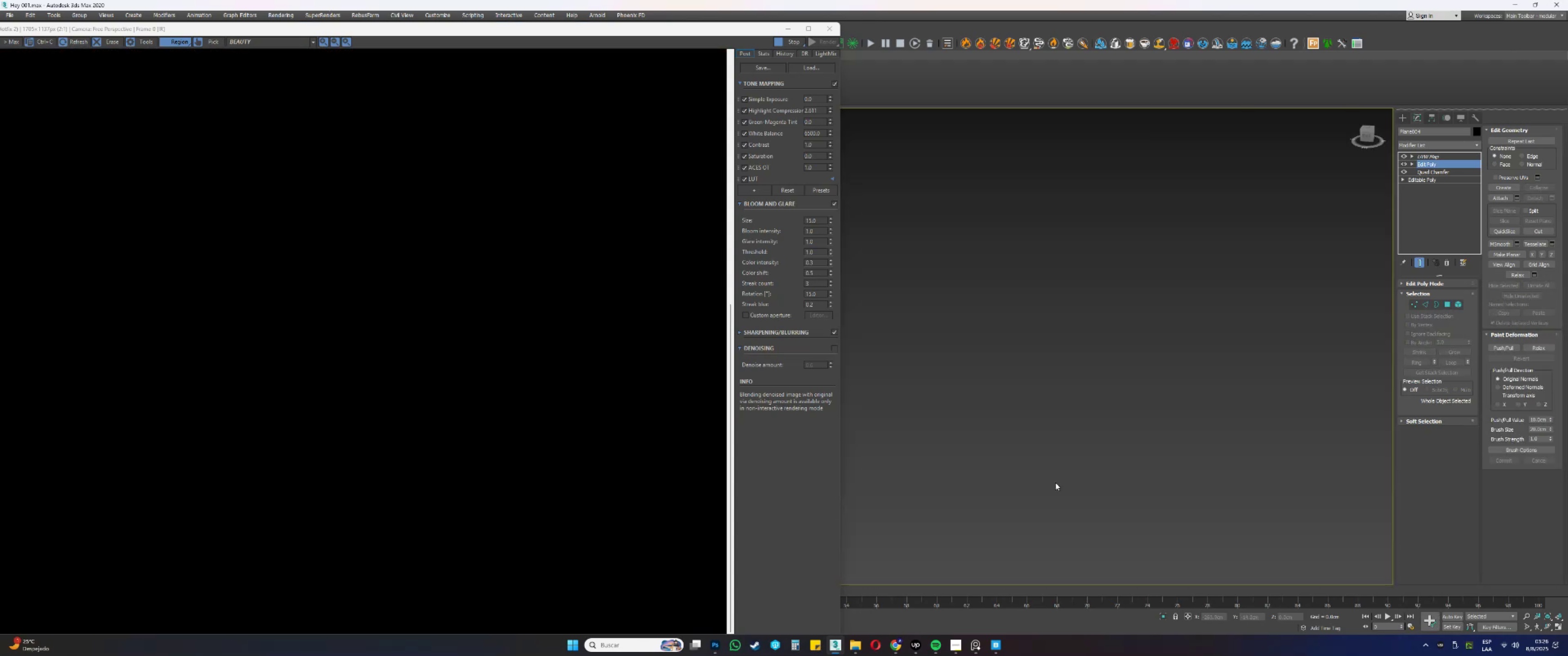 
scroll: coordinate [1055, 482], scroll_direction: down, amount: 2.0
 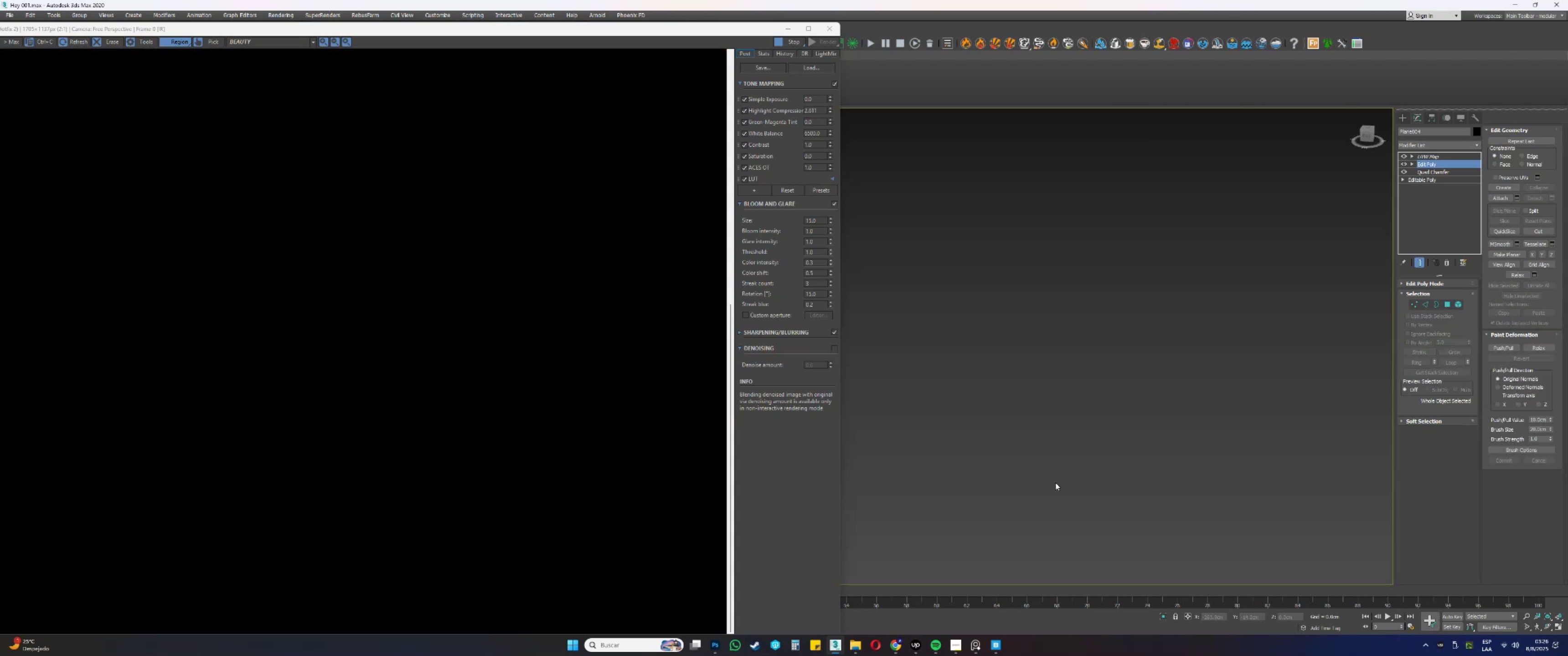 
key(Z)
 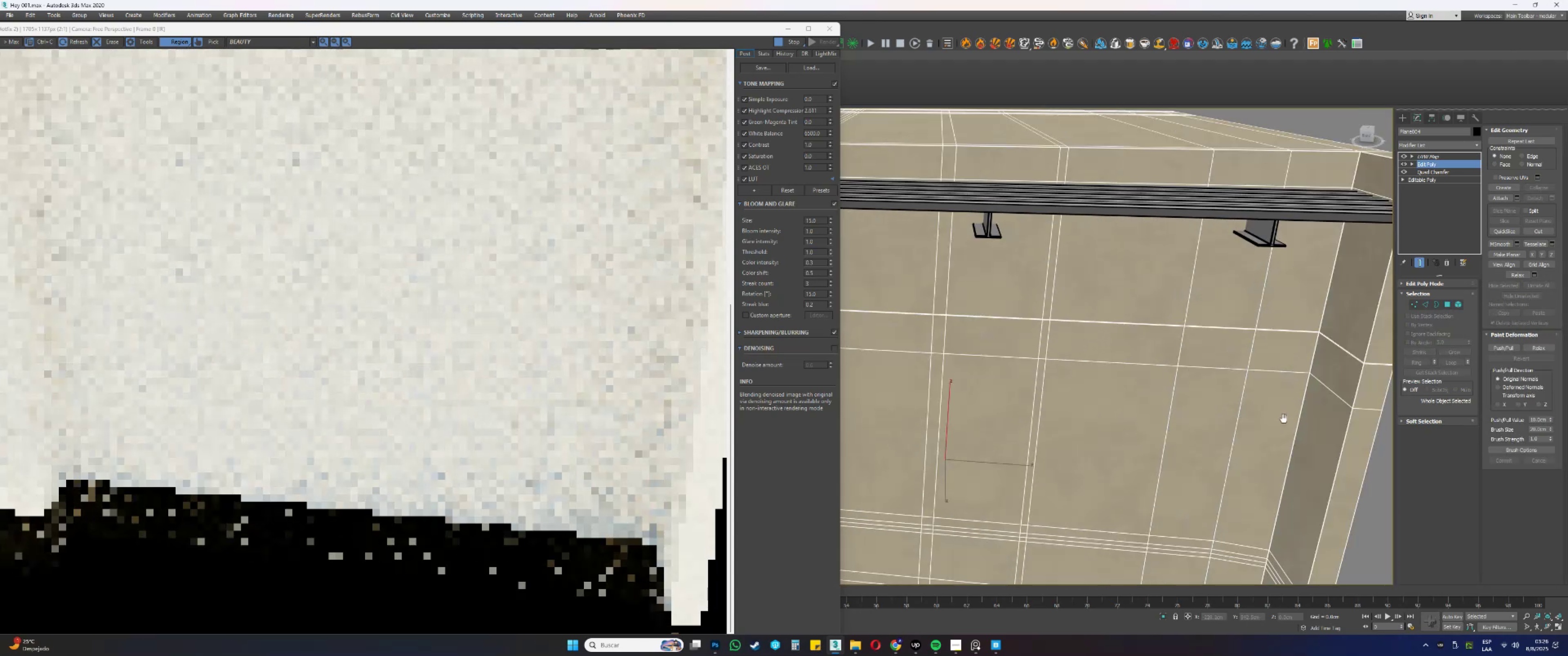 
hold_key(key=AltLeft, duration=1.59)
 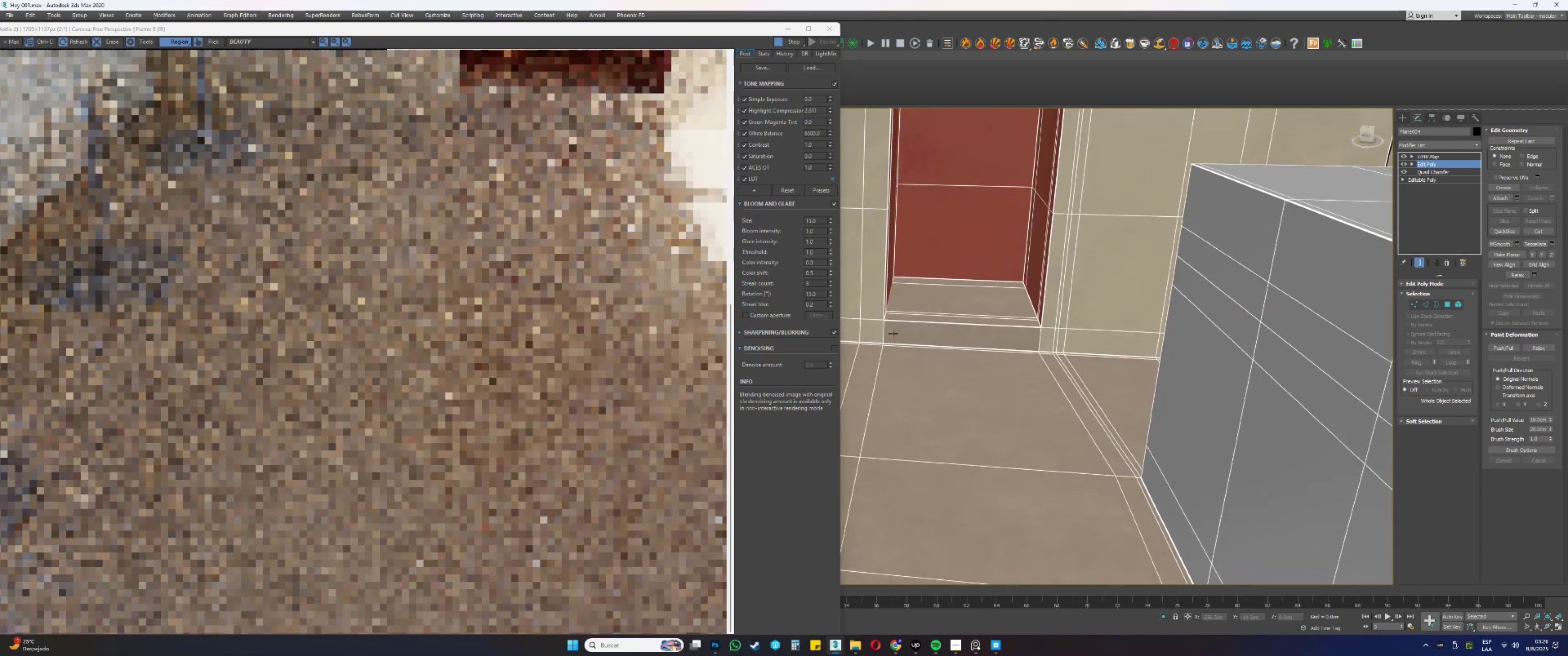 
hold_key(key=ControlLeft, duration=1.53)
 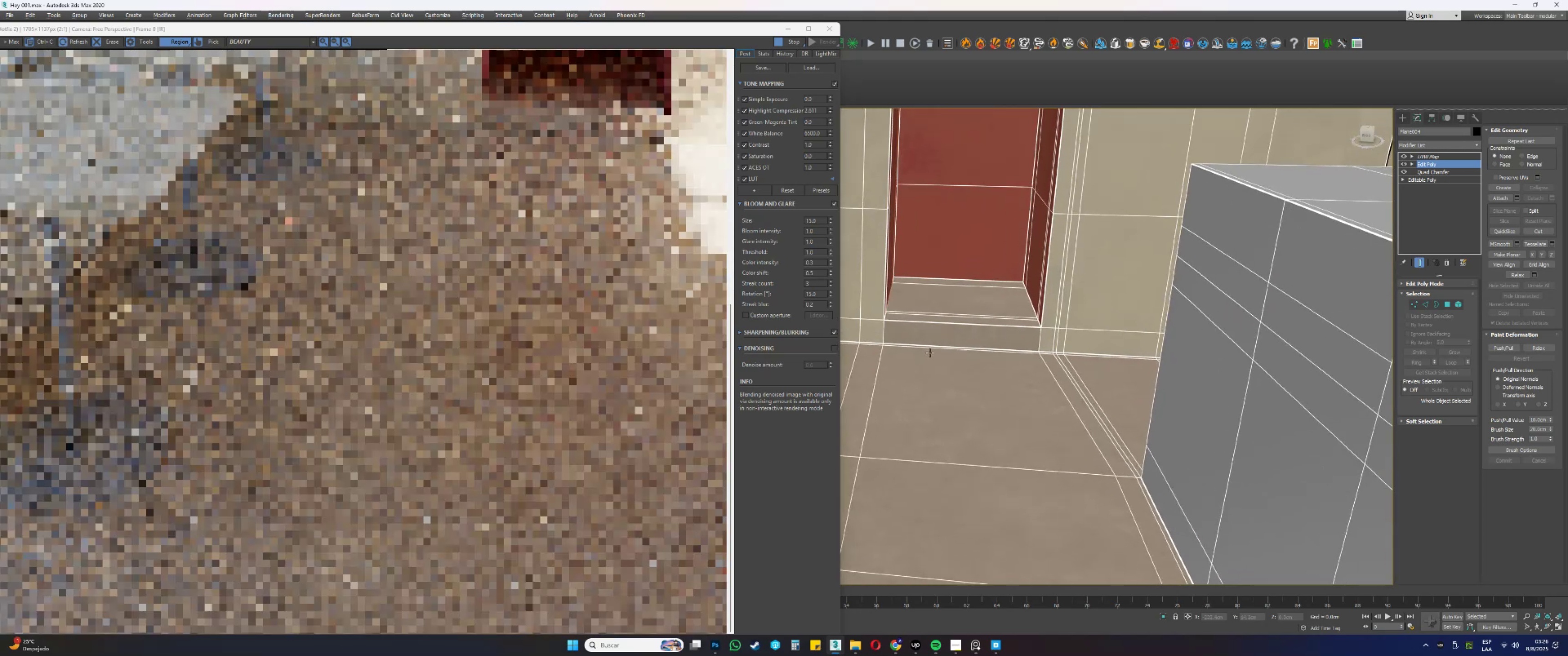 
hold_key(key=AltLeft, duration=3.92)
 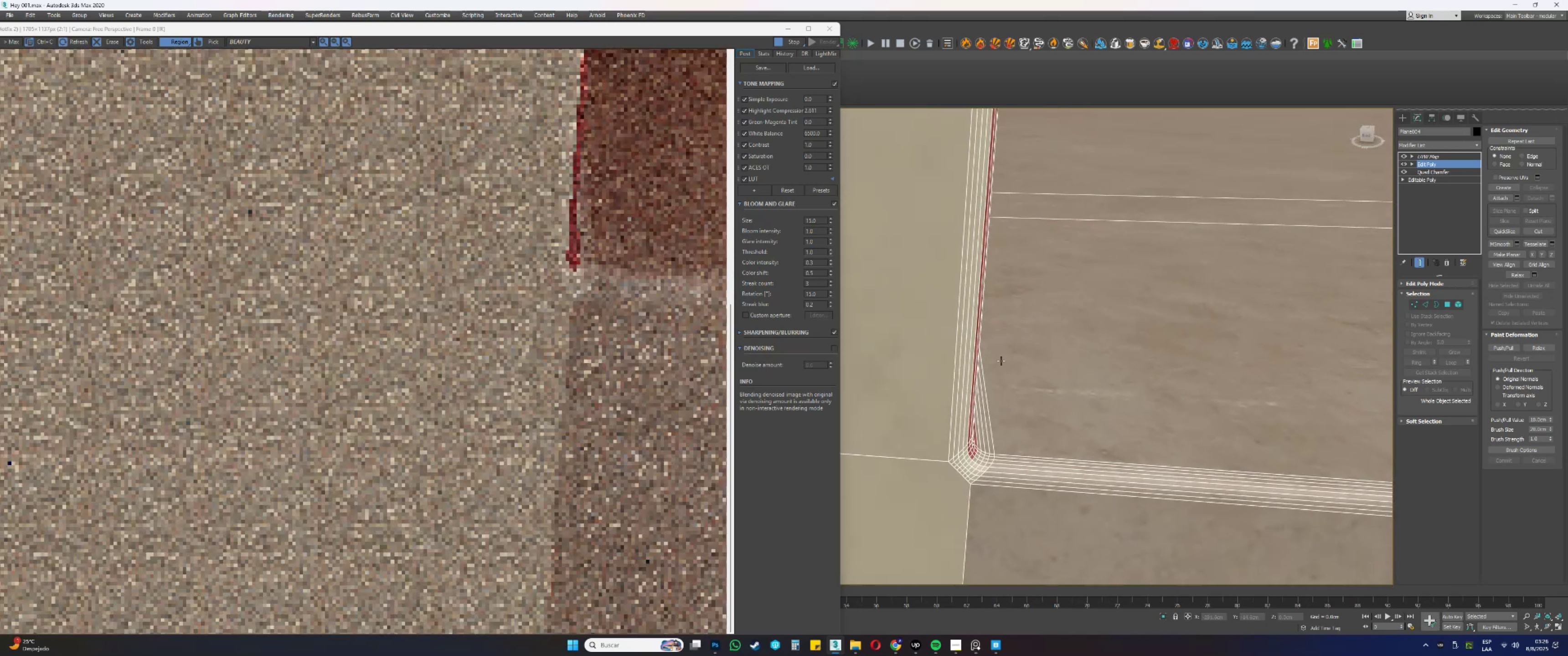 
hold_key(key=ControlLeft, duration=1.5)
 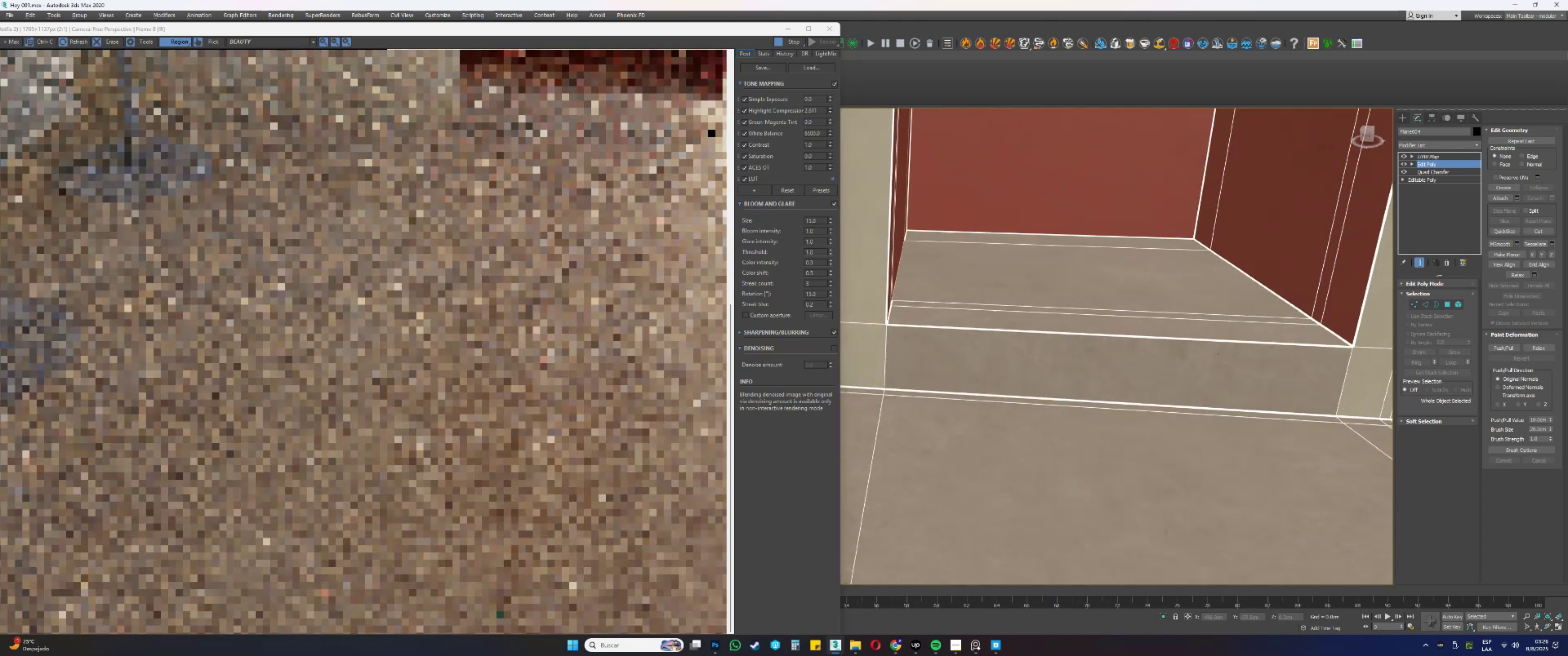 
hold_key(key=ControlLeft, duration=1.52)
 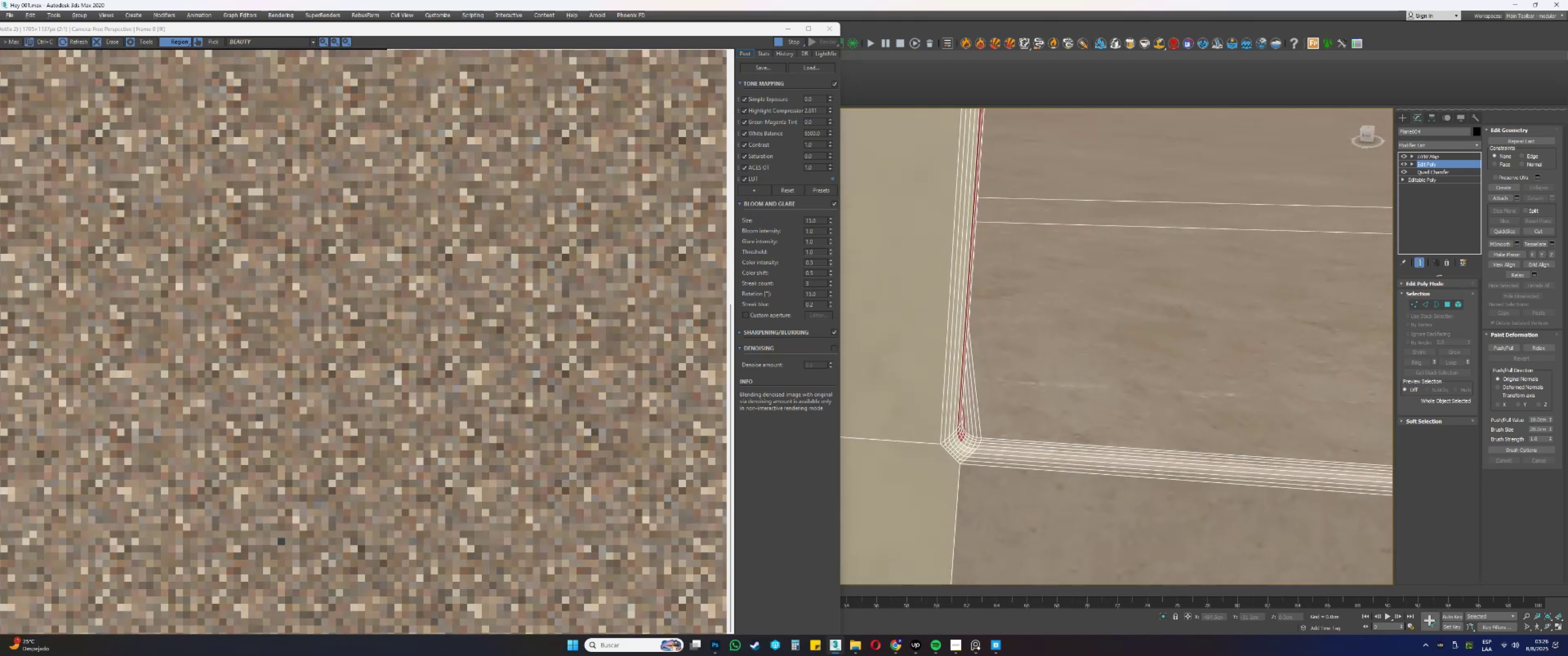 
hold_key(key=ControlLeft, duration=0.9)
 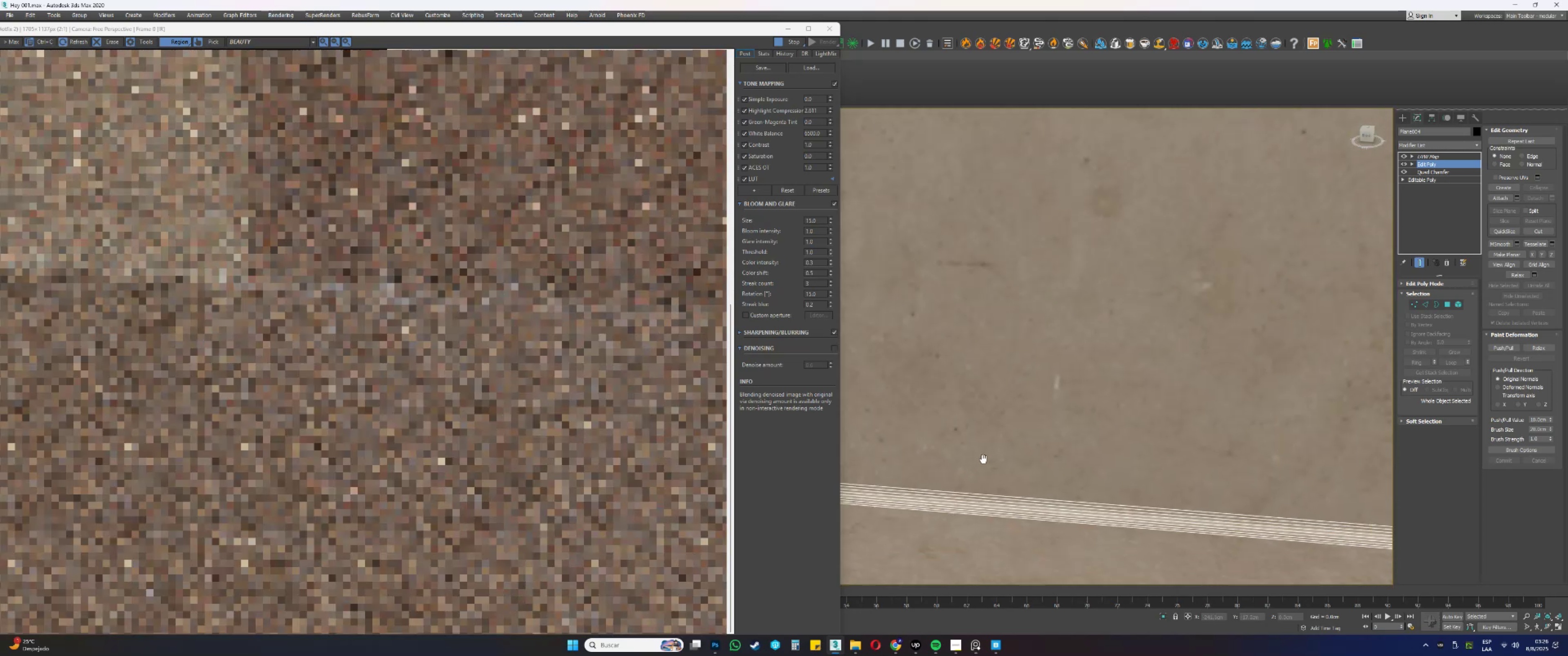 
key(4)
 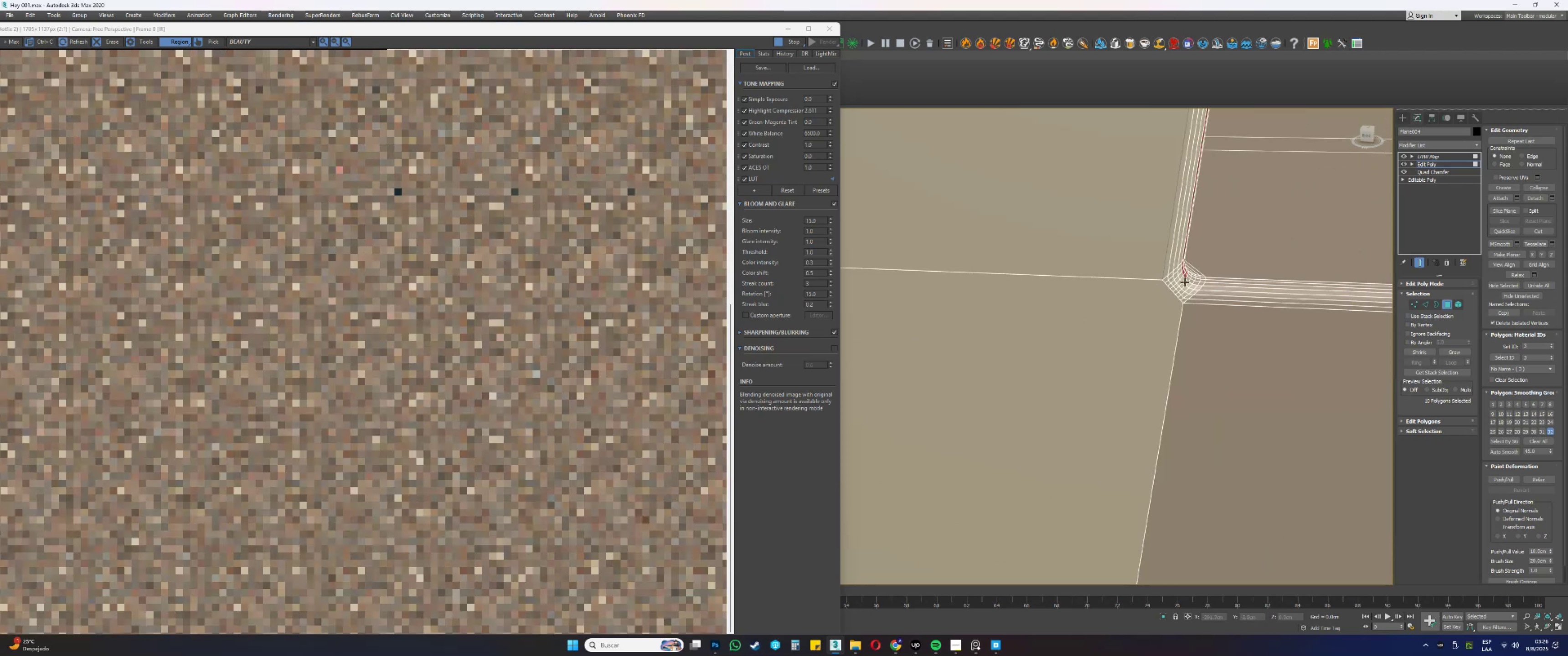 
left_click([1186, 281])
 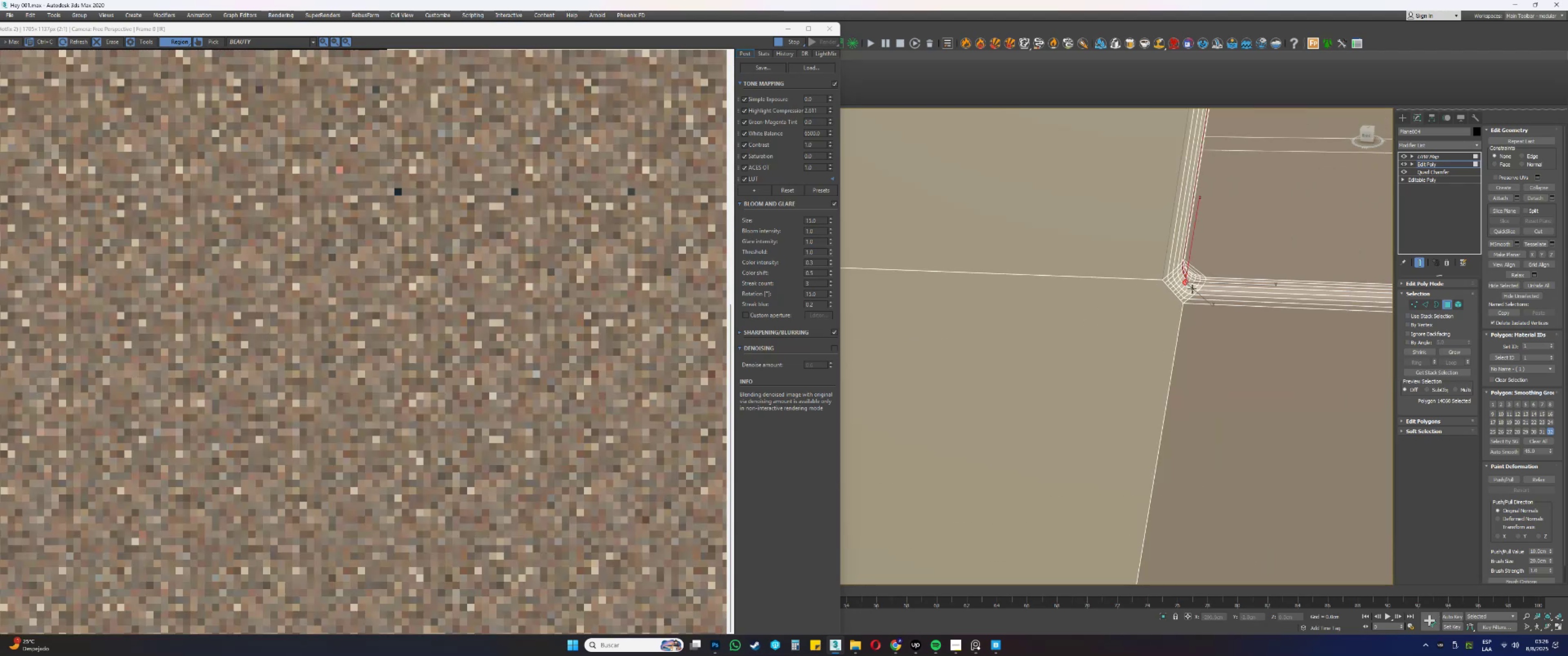 
hold_key(key=ControlLeft, duration=1.5)
left_click([1185, 287])
 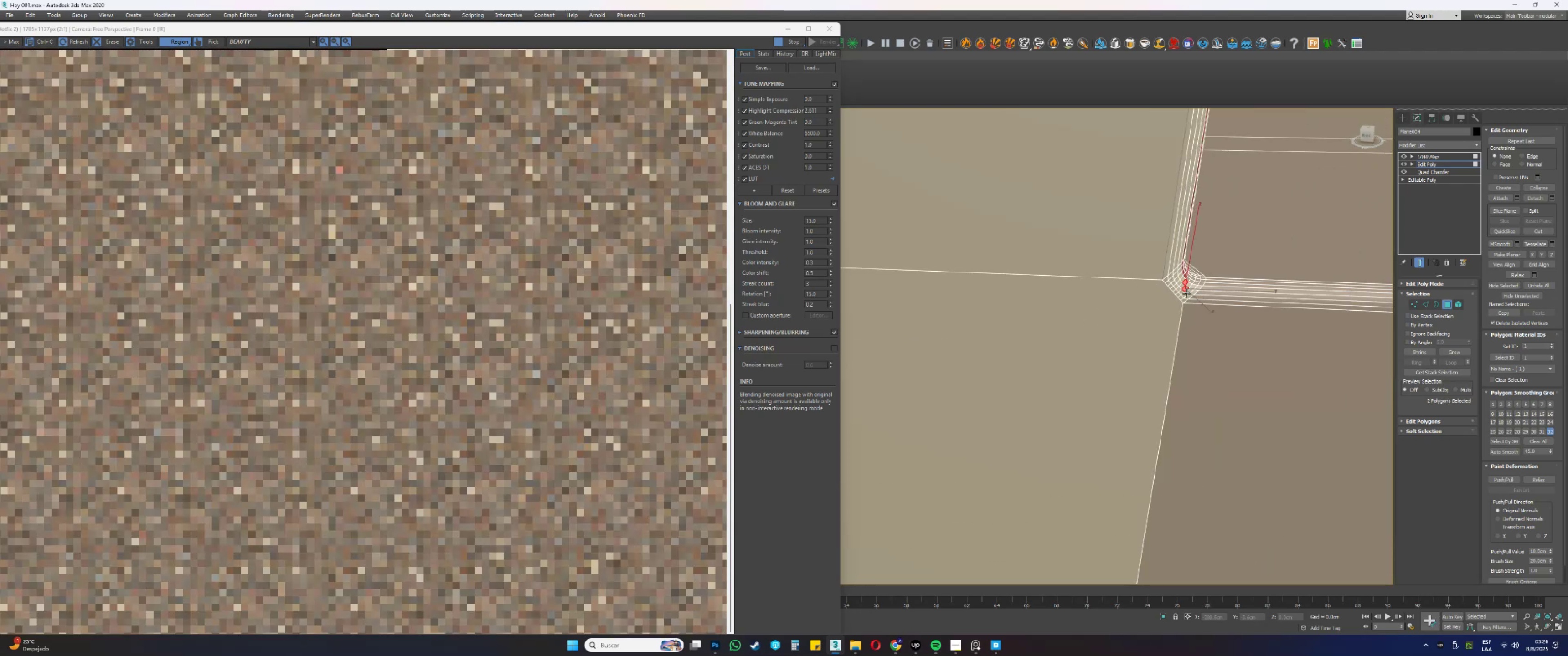 
left_click([1186, 294])
 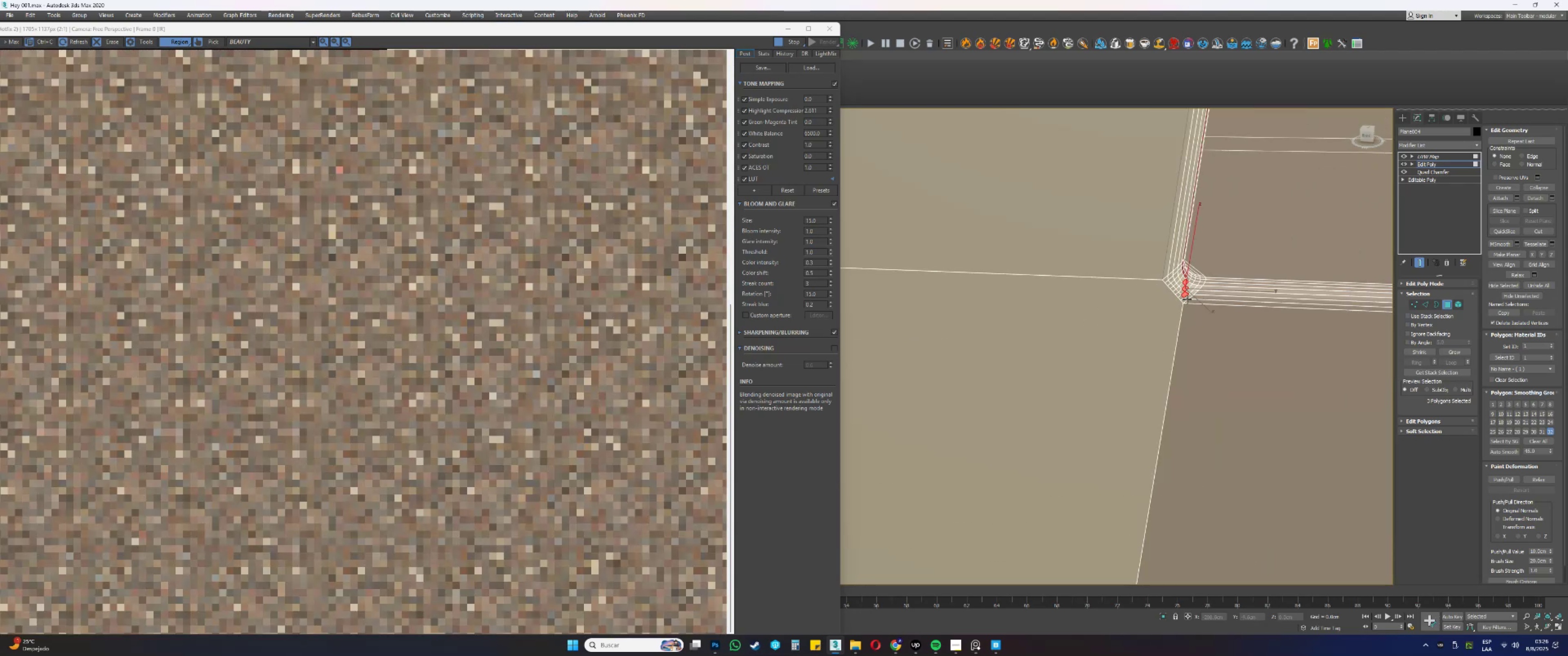 
hold_key(key=ControlLeft, duration=1.52)
left_click([1184, 301])
 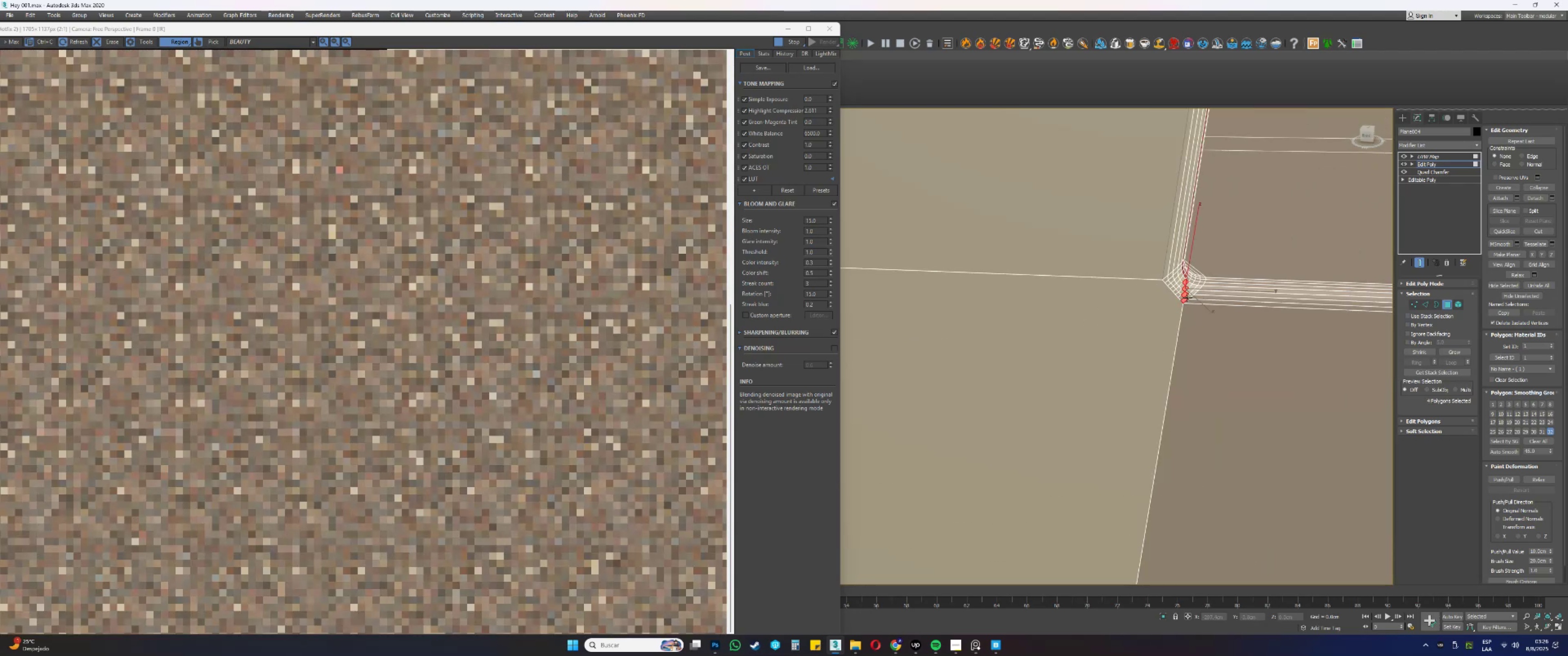 
left_click([1188, 297])
 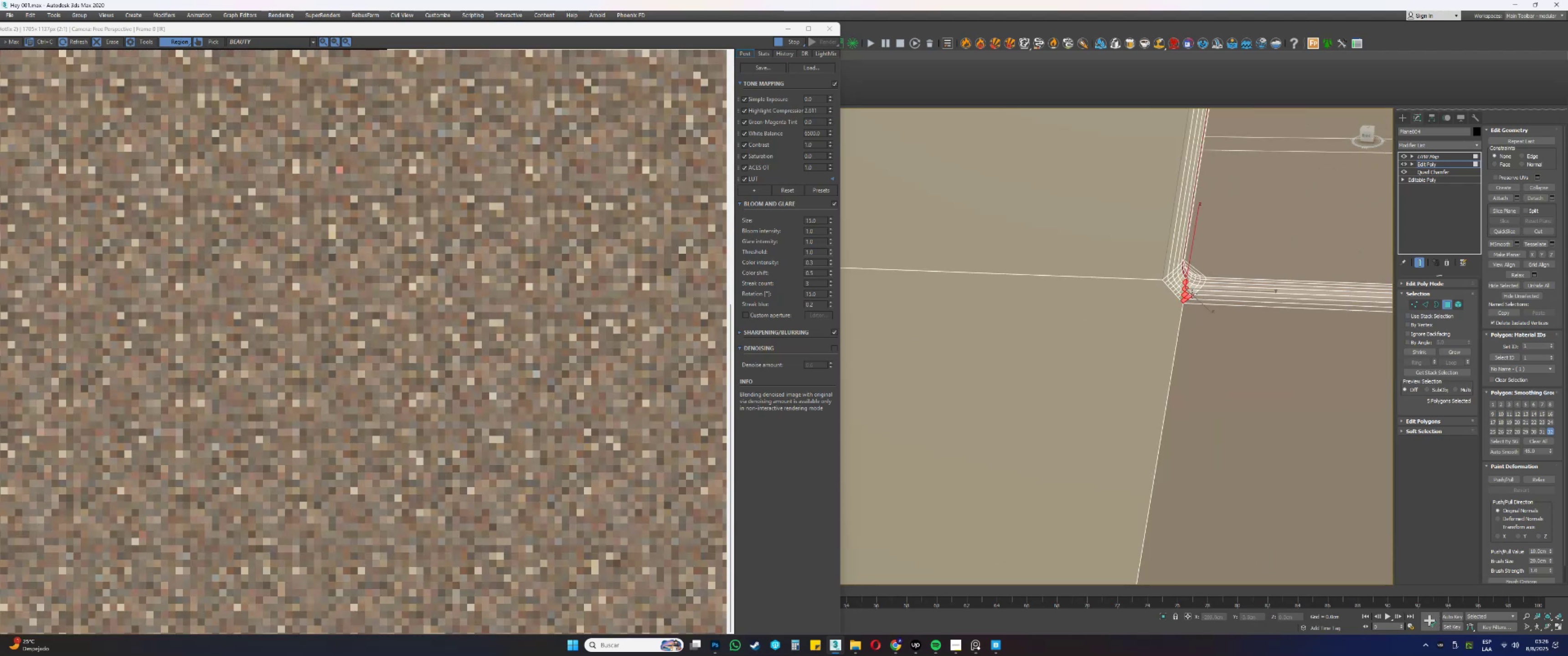 
left_click([1194, 293])
 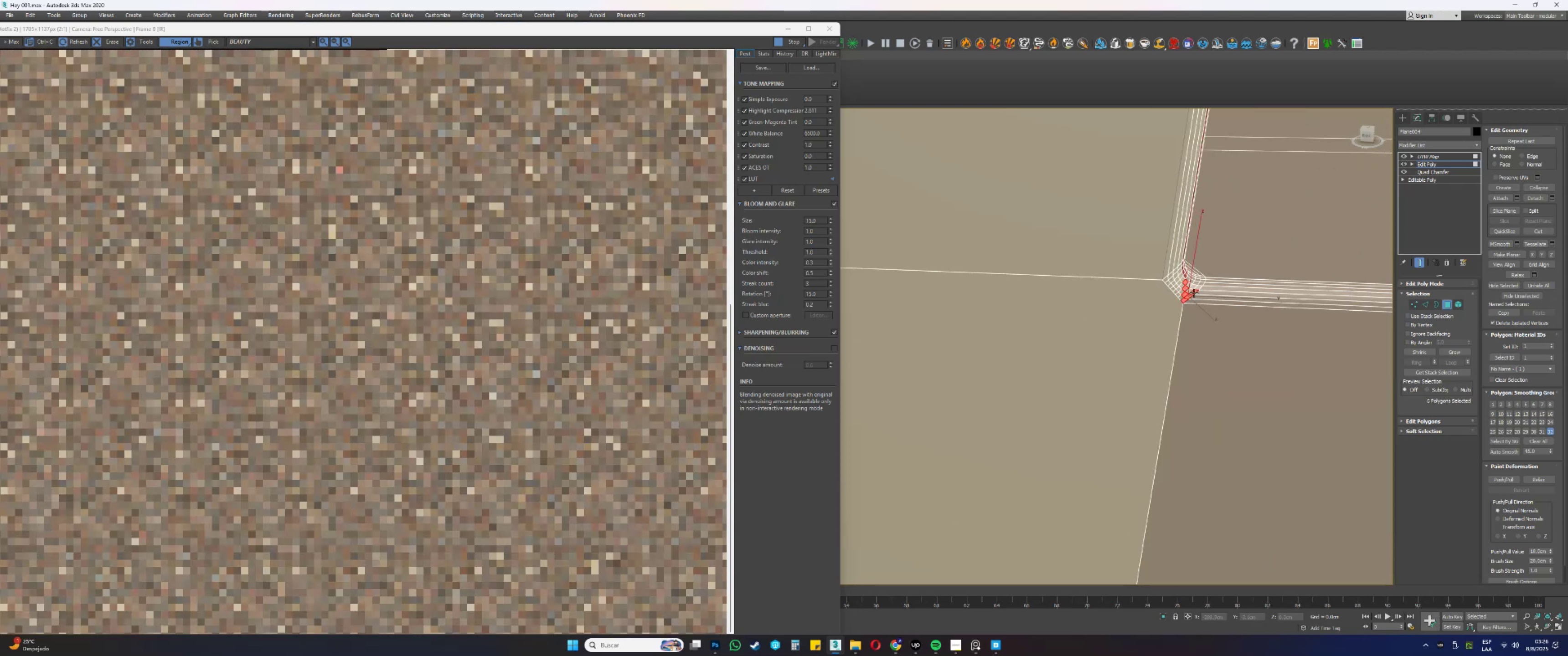 
hold_key(key=ControlLeft, duration=1.51)
double_click([1189, 291])
 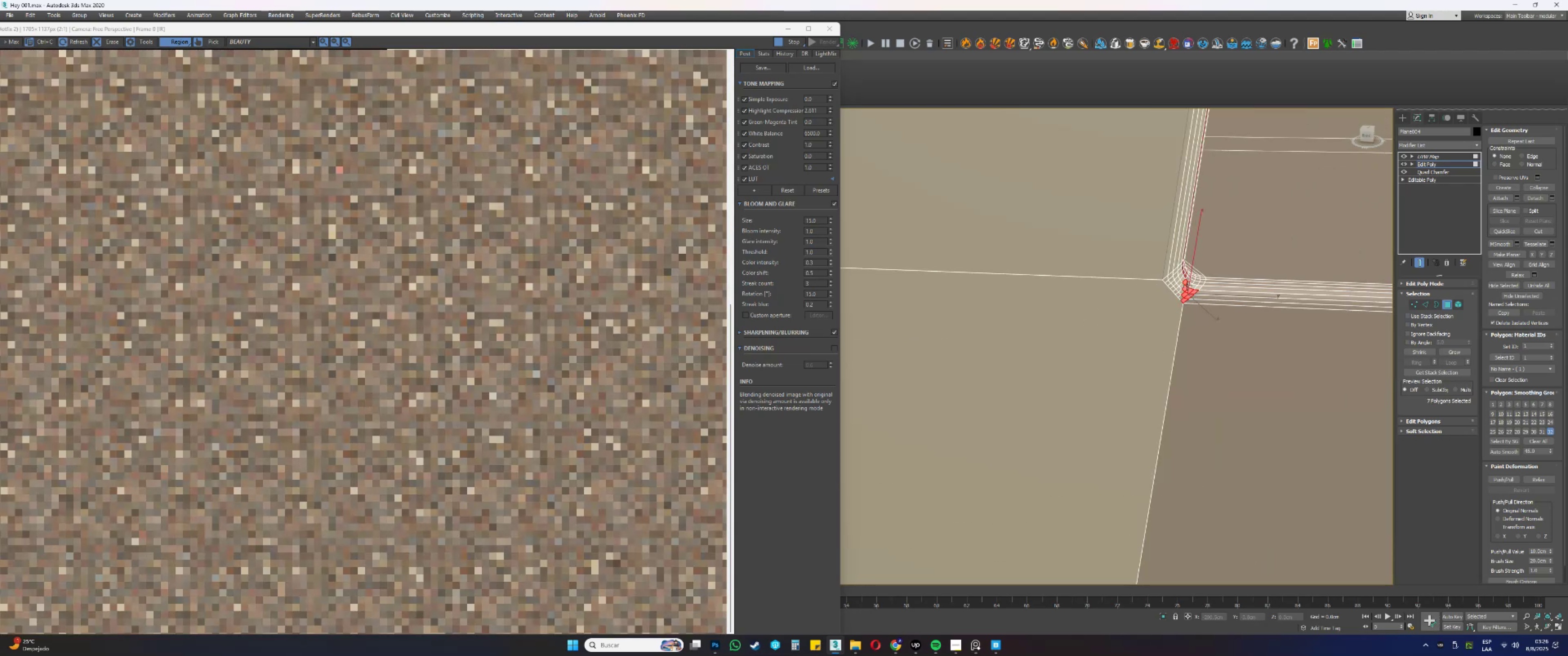 
left_click([1187, 285])
 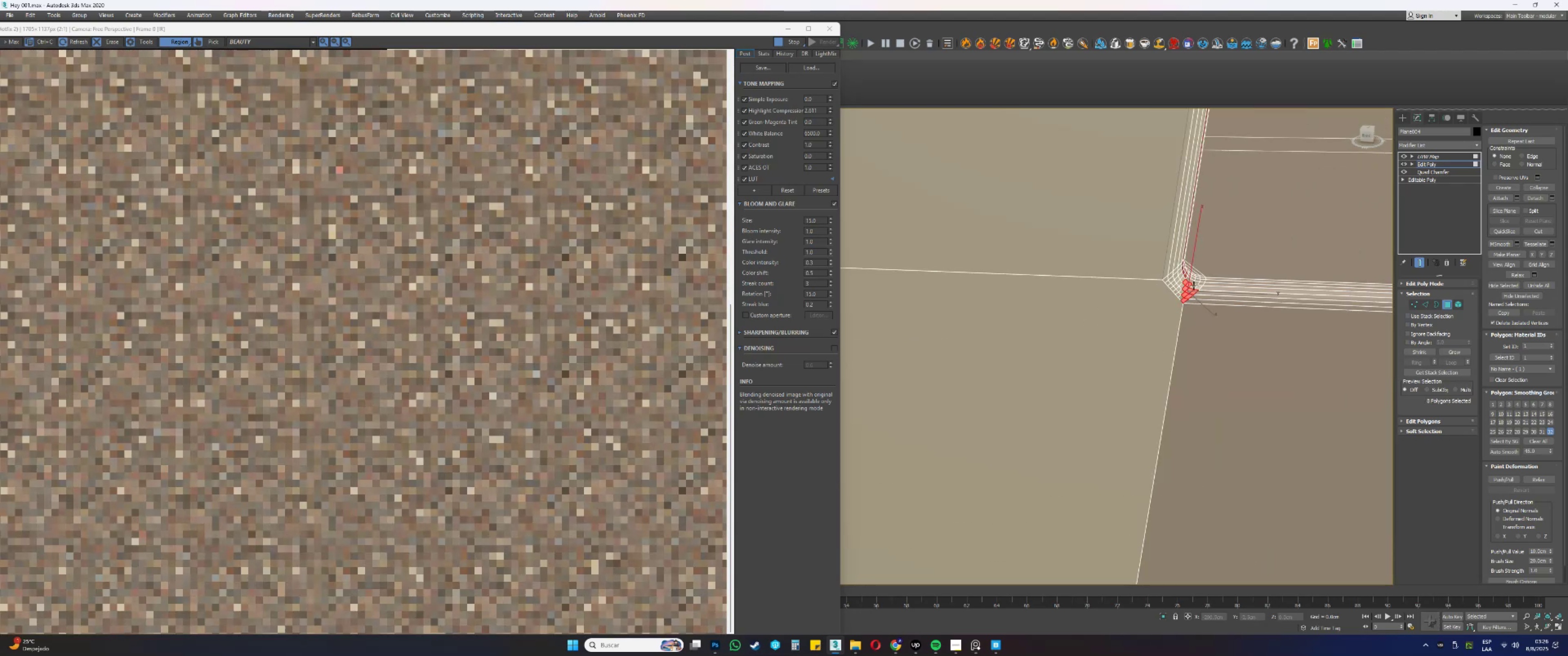 
hold_key(key=ControlLeft, duration=0.36)
triple_click([1198, 287])
 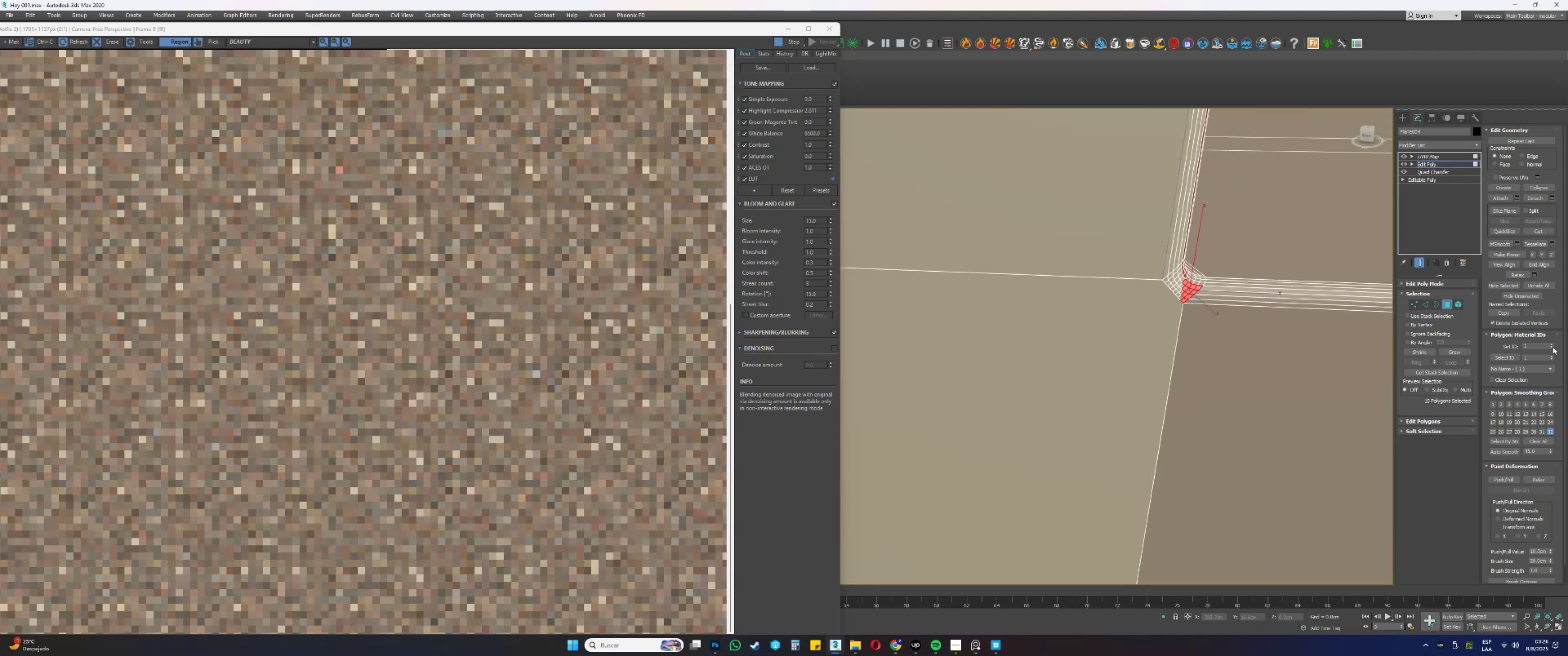 
double_click([1552, 344])
 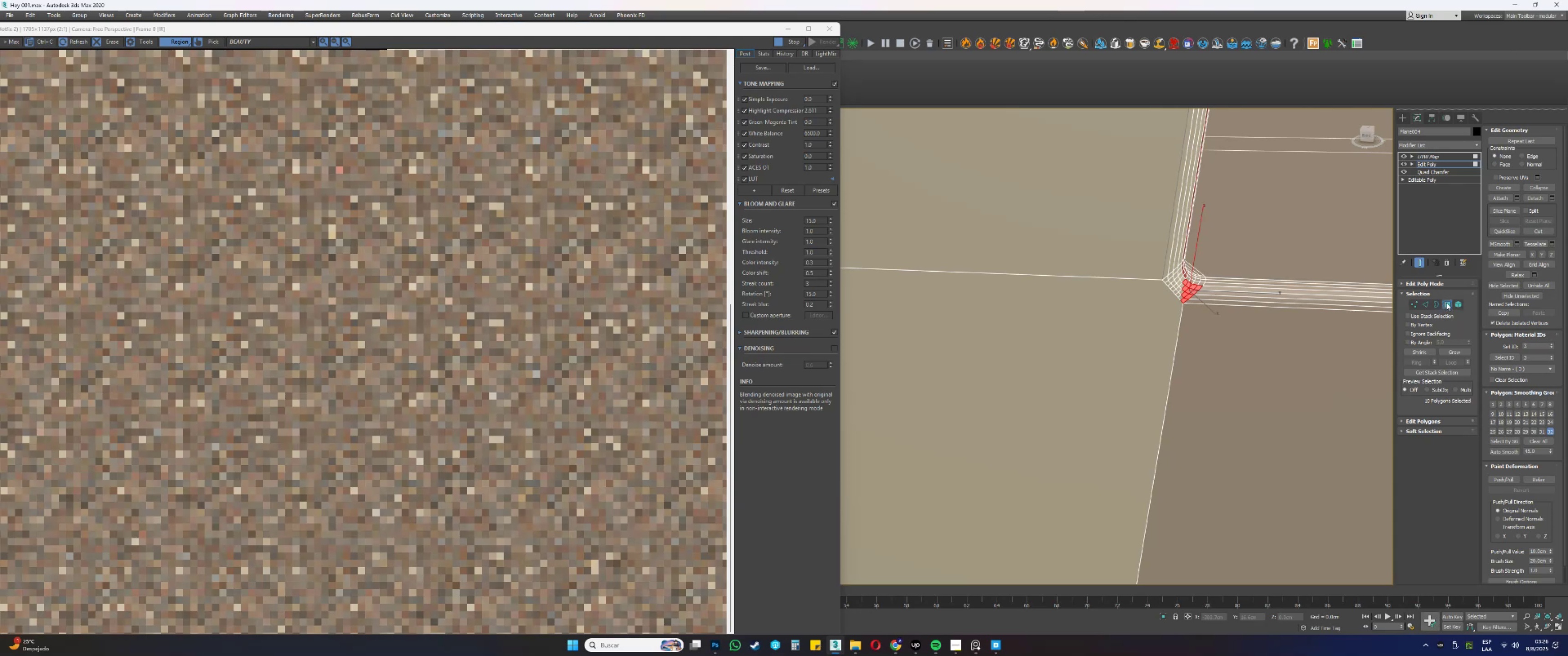 
left_click([1449, 303])
 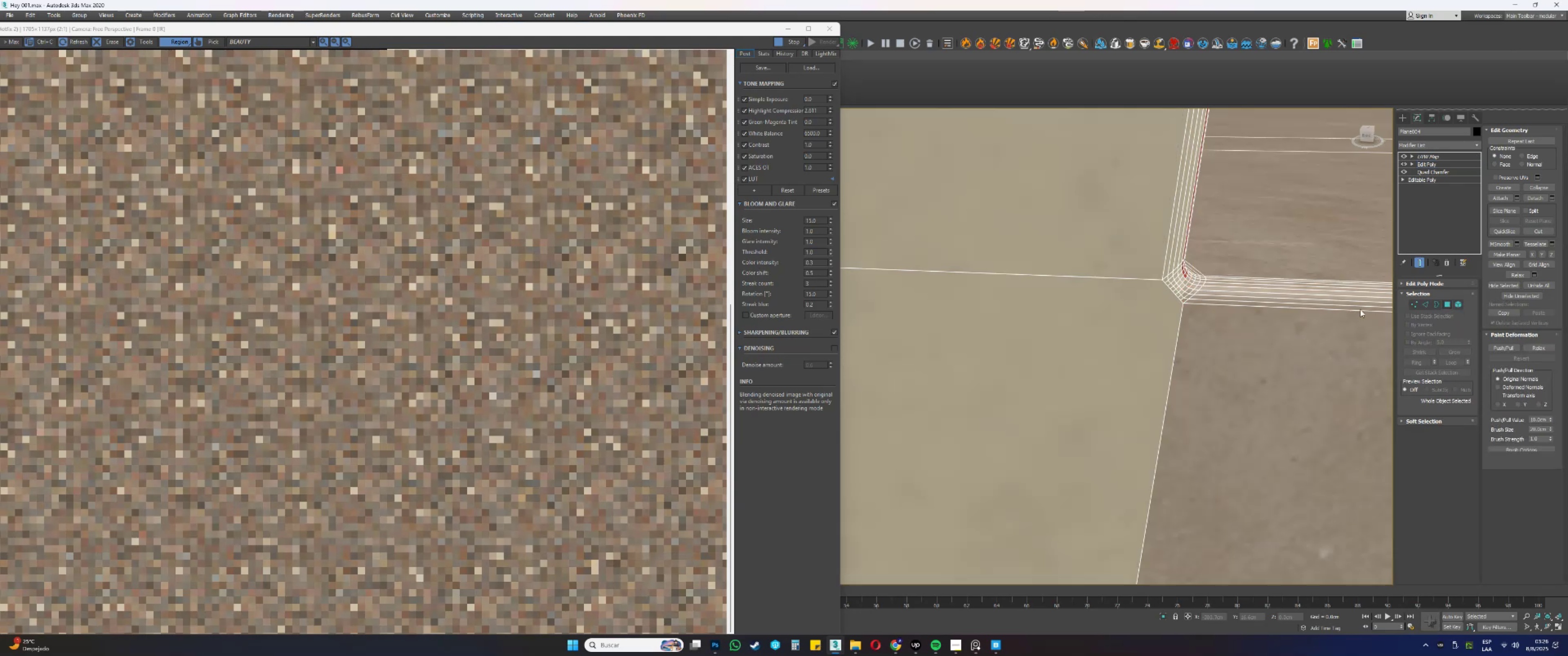 
key(F3)
 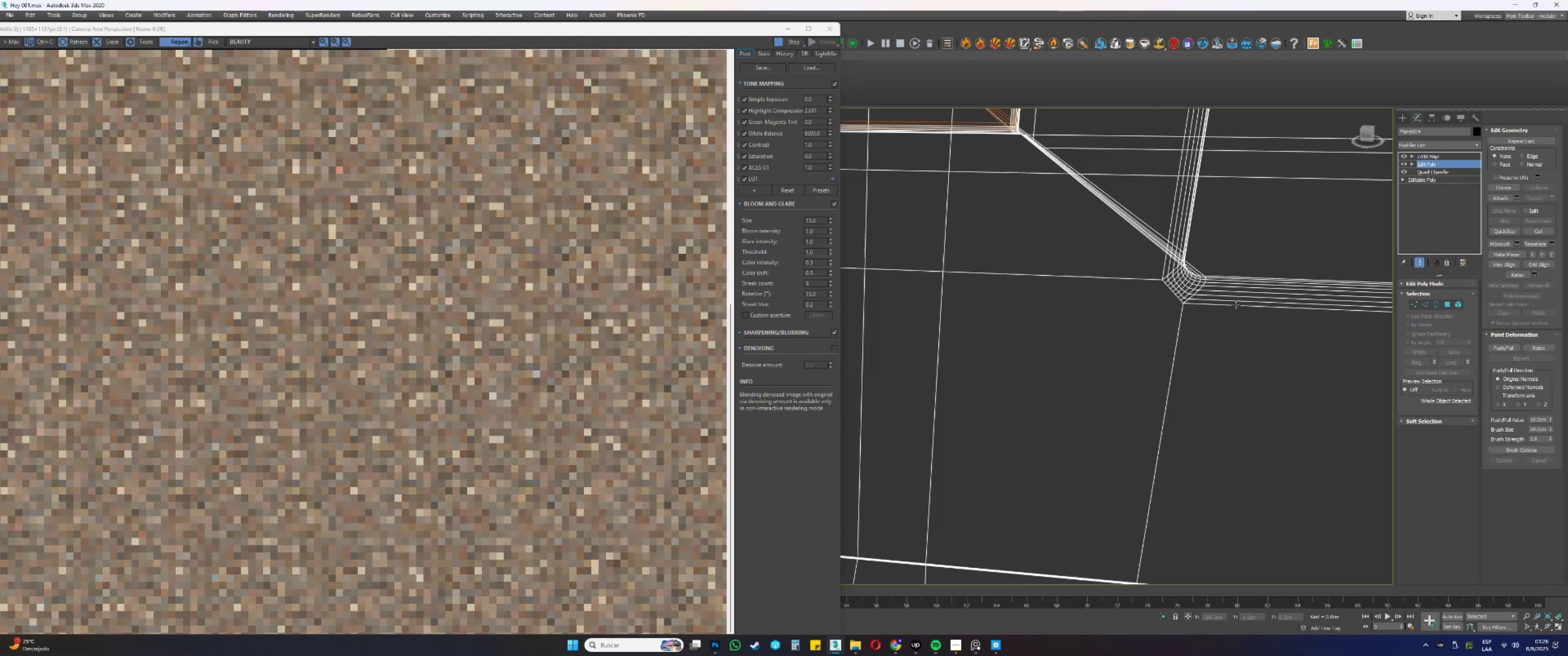 
key(F3)
 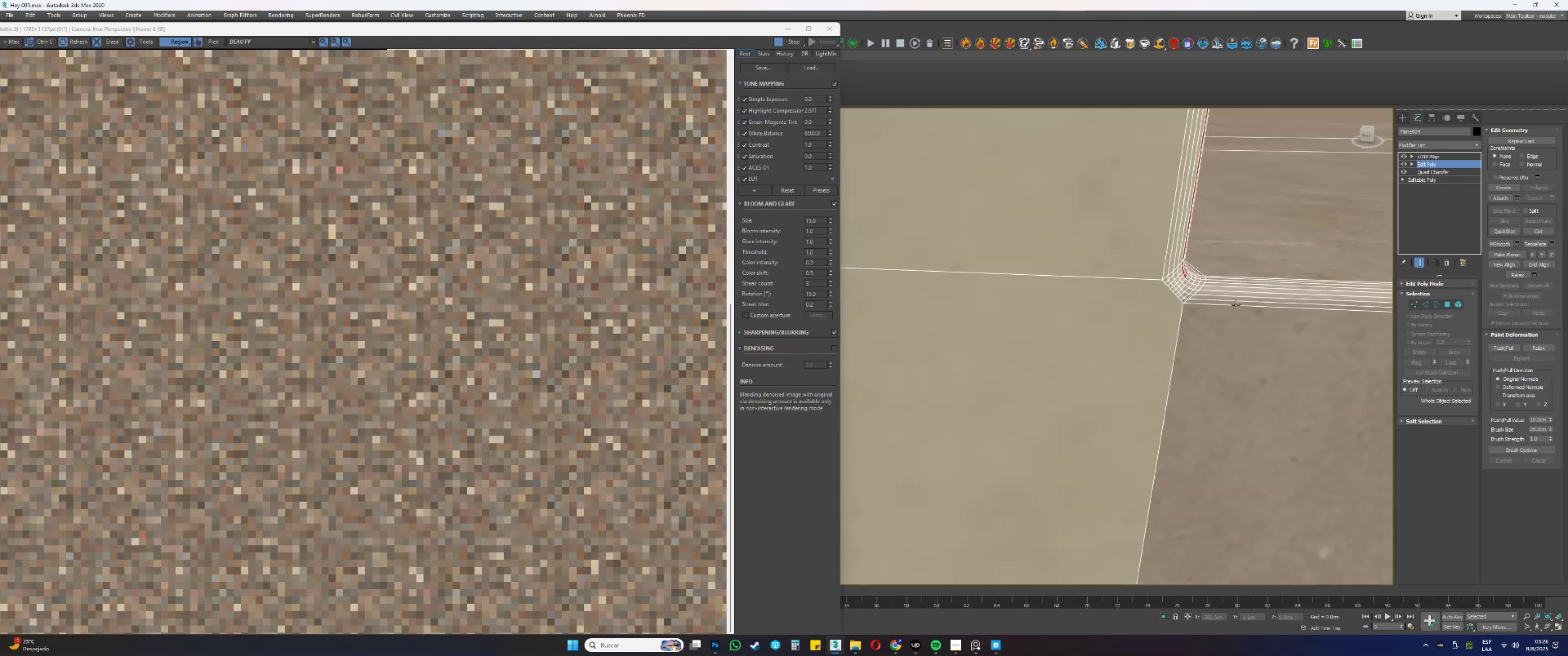 
key(F4)
 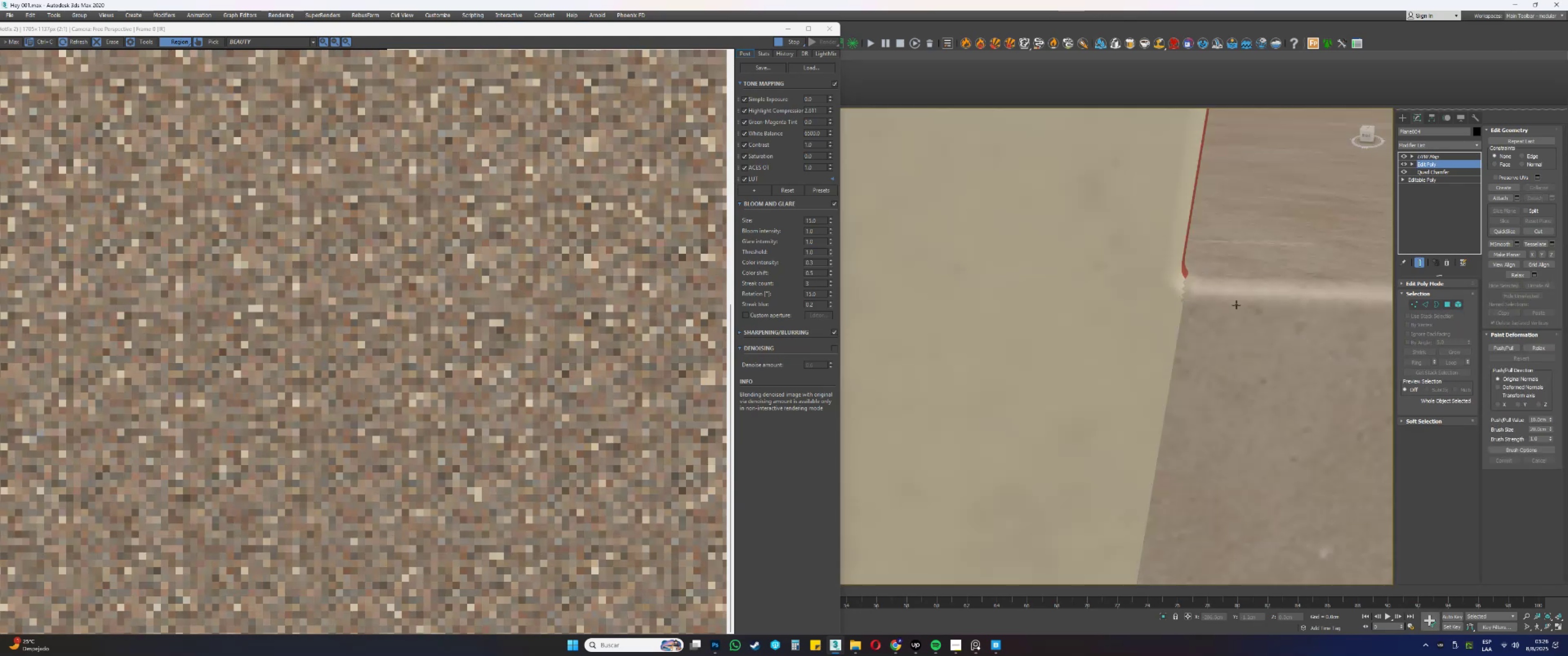 
scroll: coordinate [1235, 304], scroll_direction: down, amount: 2.0
 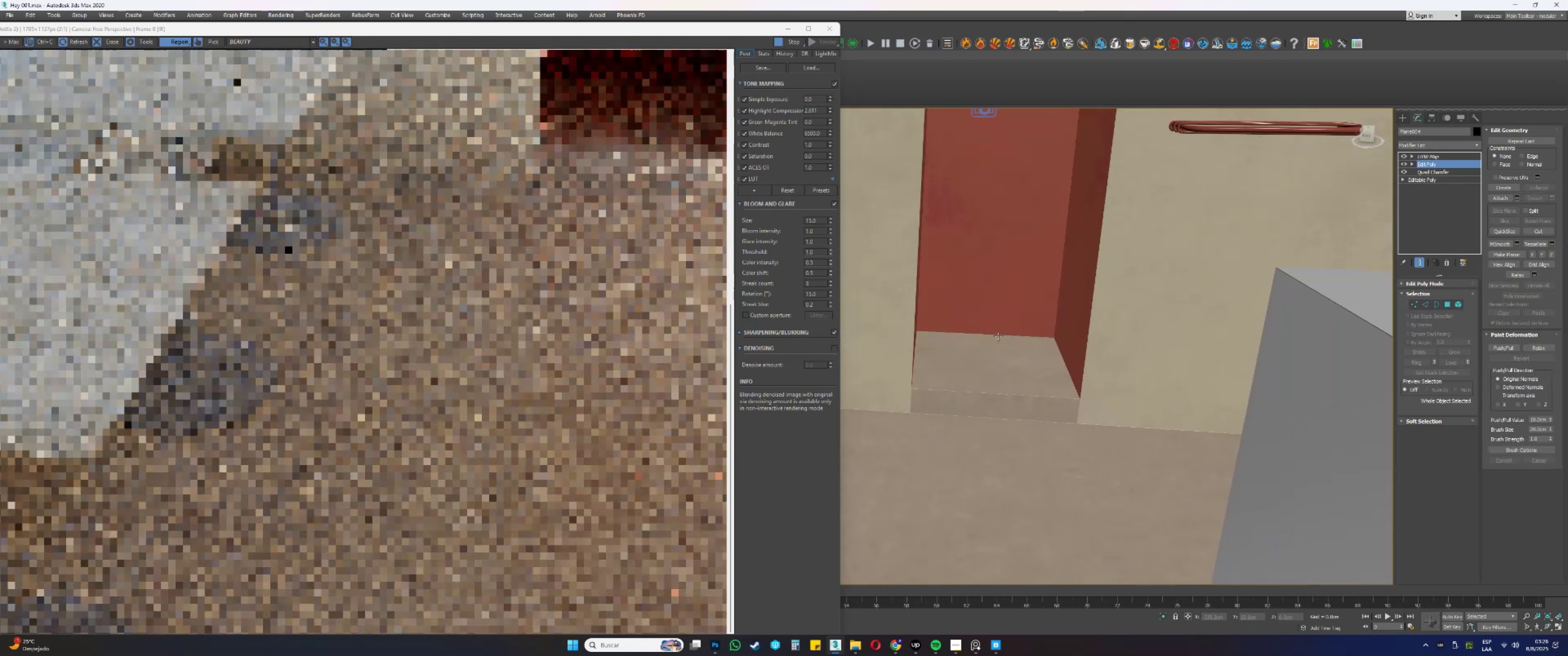 
hold_key(key=AltLeft, duration=0.74)
 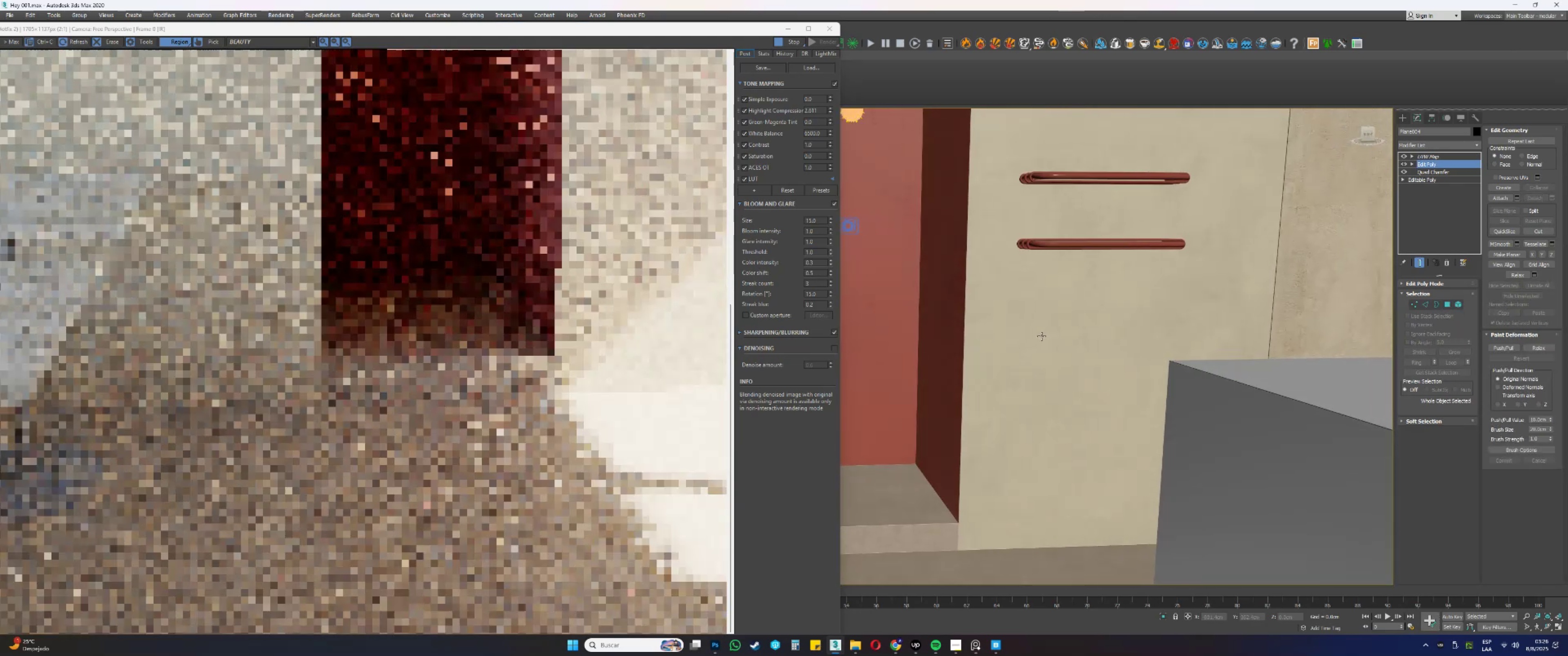 
hold_key(key=AltLeft, duration=1.38)
 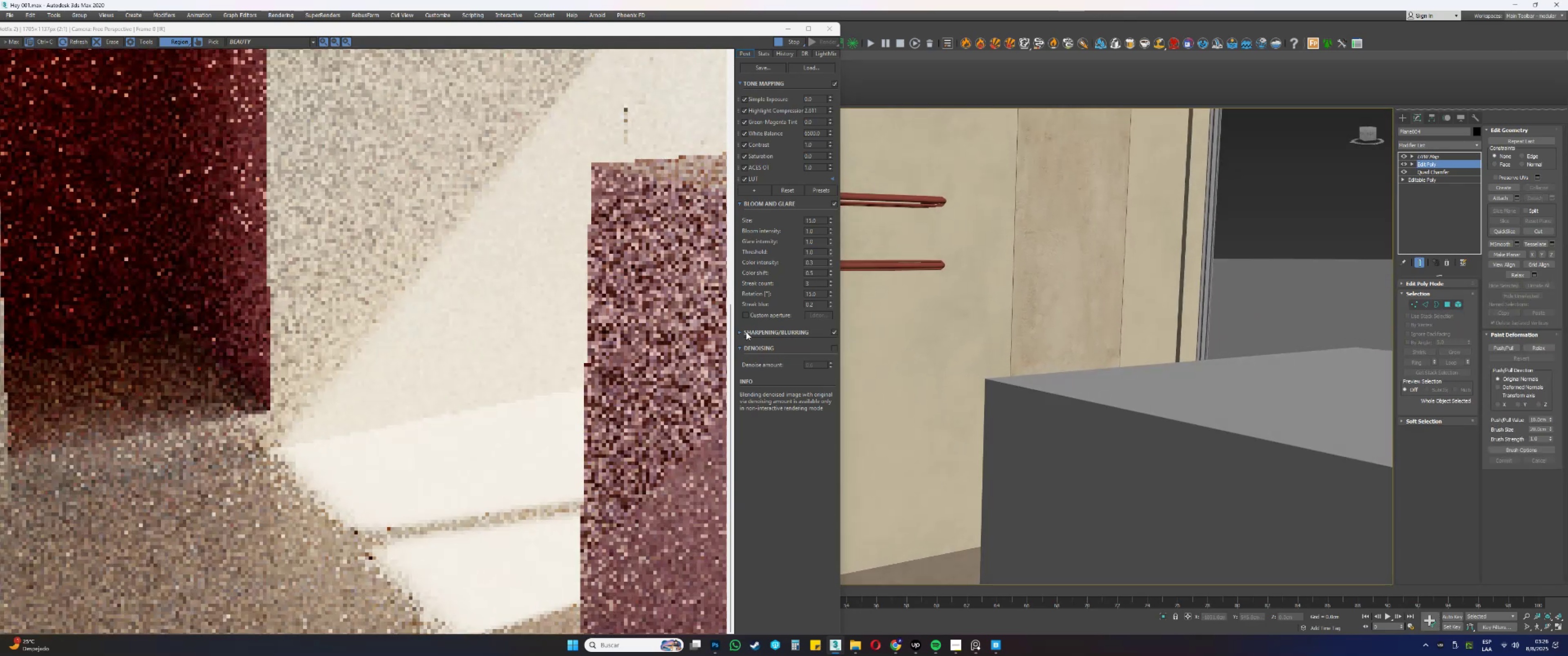 
scroll: coordinate [531, 323], scroll_direction: down, amount: 2.0
 